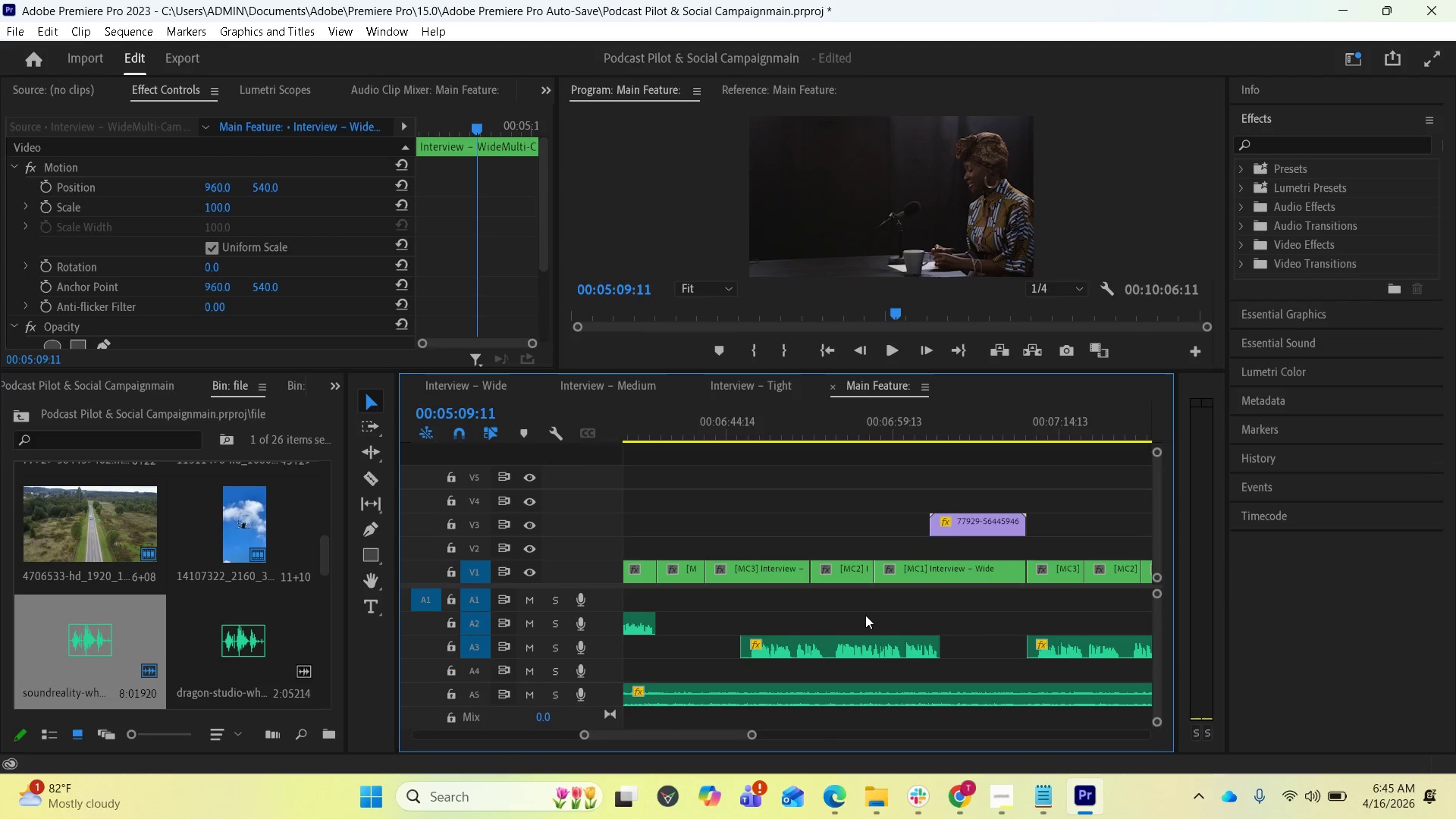 
left_click_drag(start_coordinate=[757, 670], to_coordinate=[899, 664])
 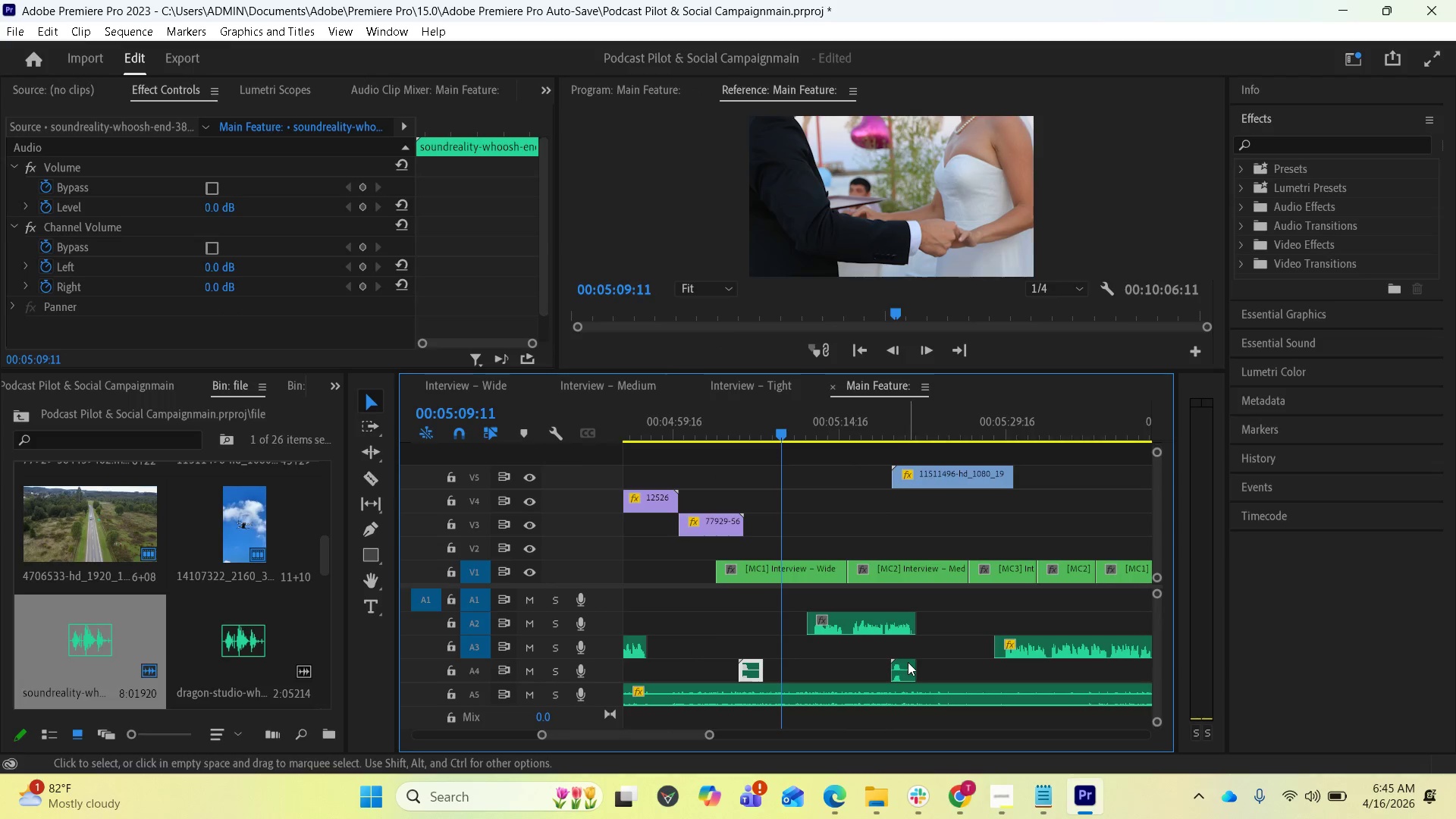 
scroll: coordinate [776, 558], scroll_direction: up, amount: 39.0
 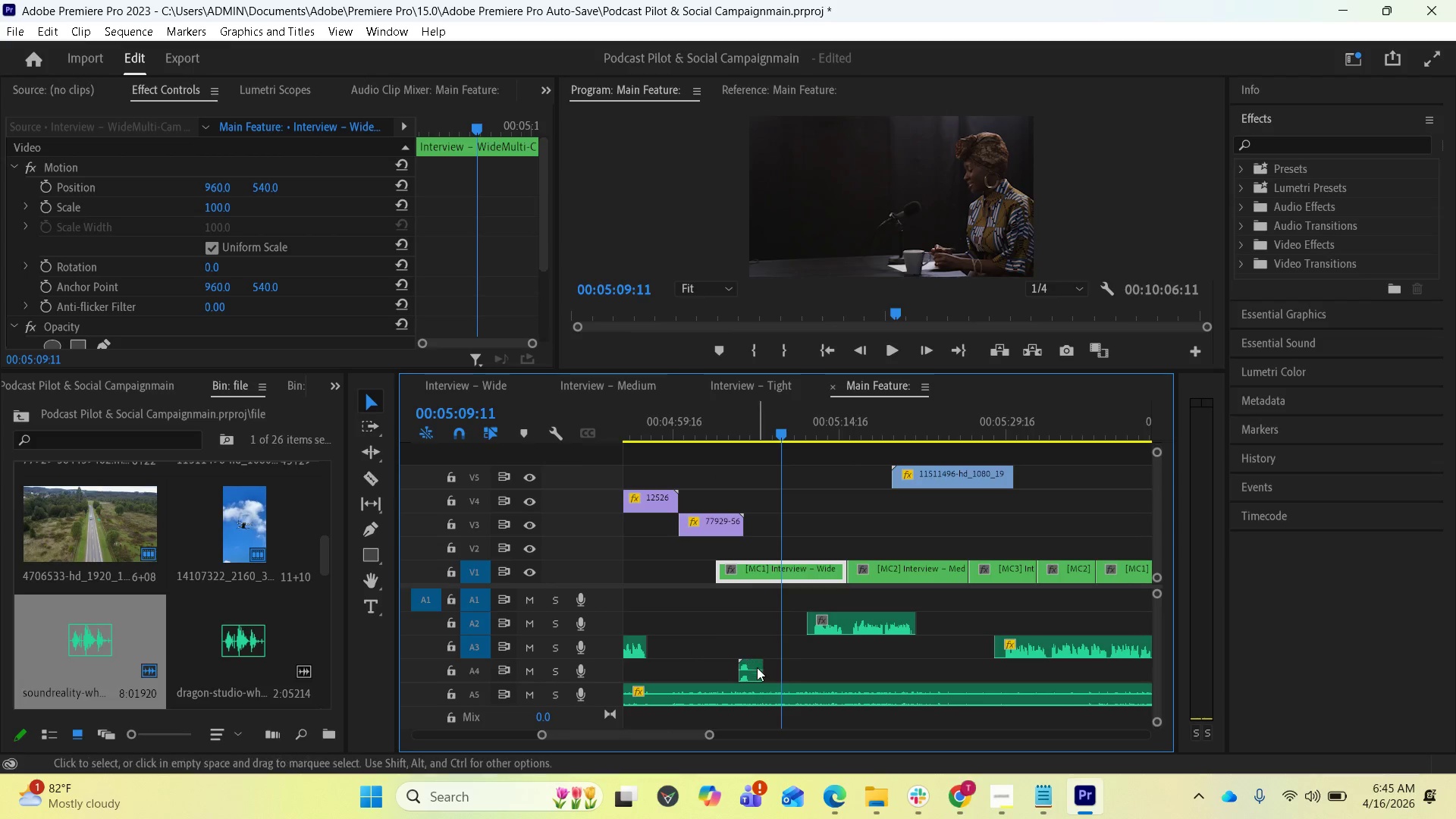 
hold_key(key=AltLeft, duration=4.56)
 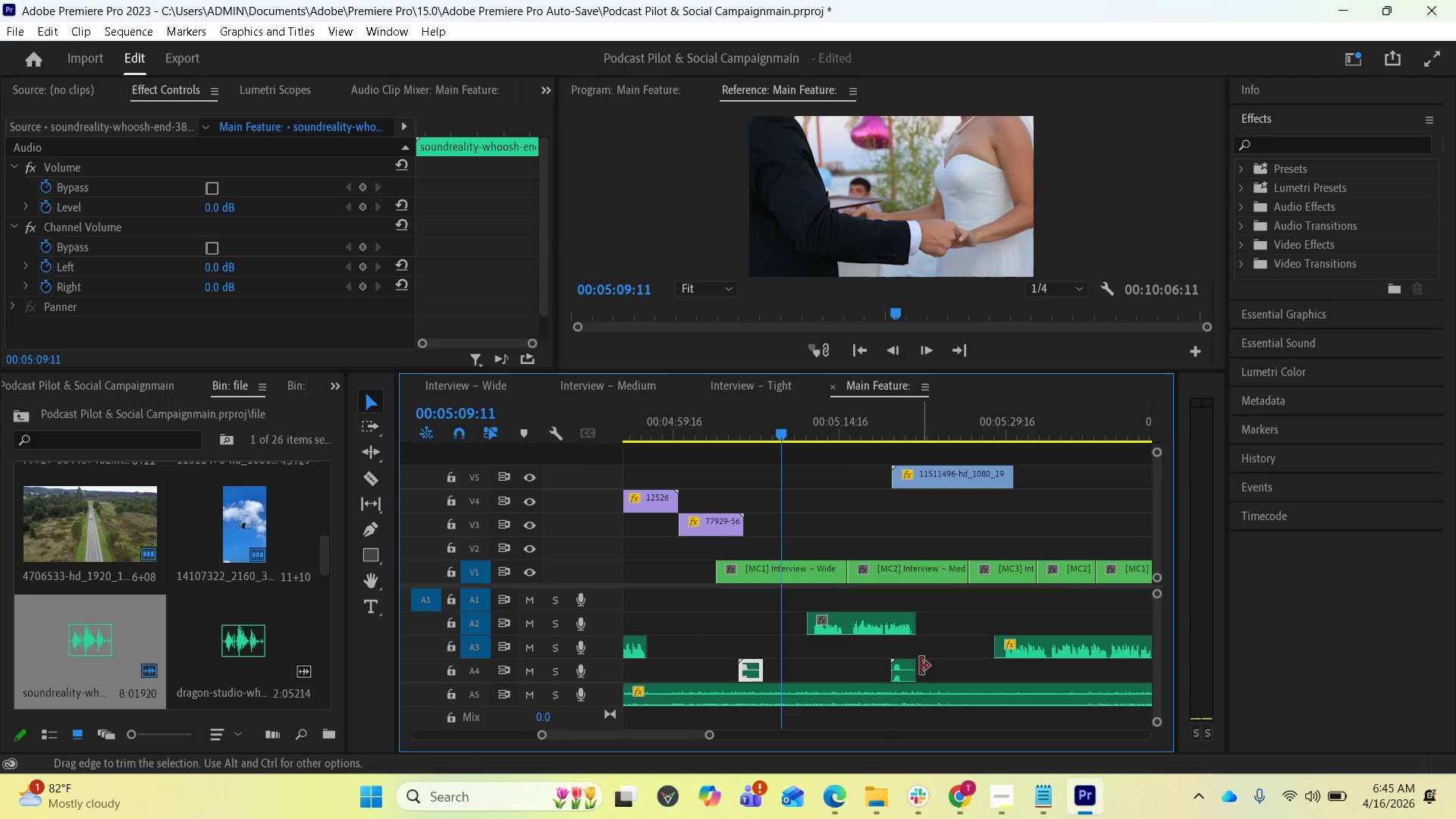 
scroll: coordinate [918, 662], scroll_direction: down, amount: 5.0
 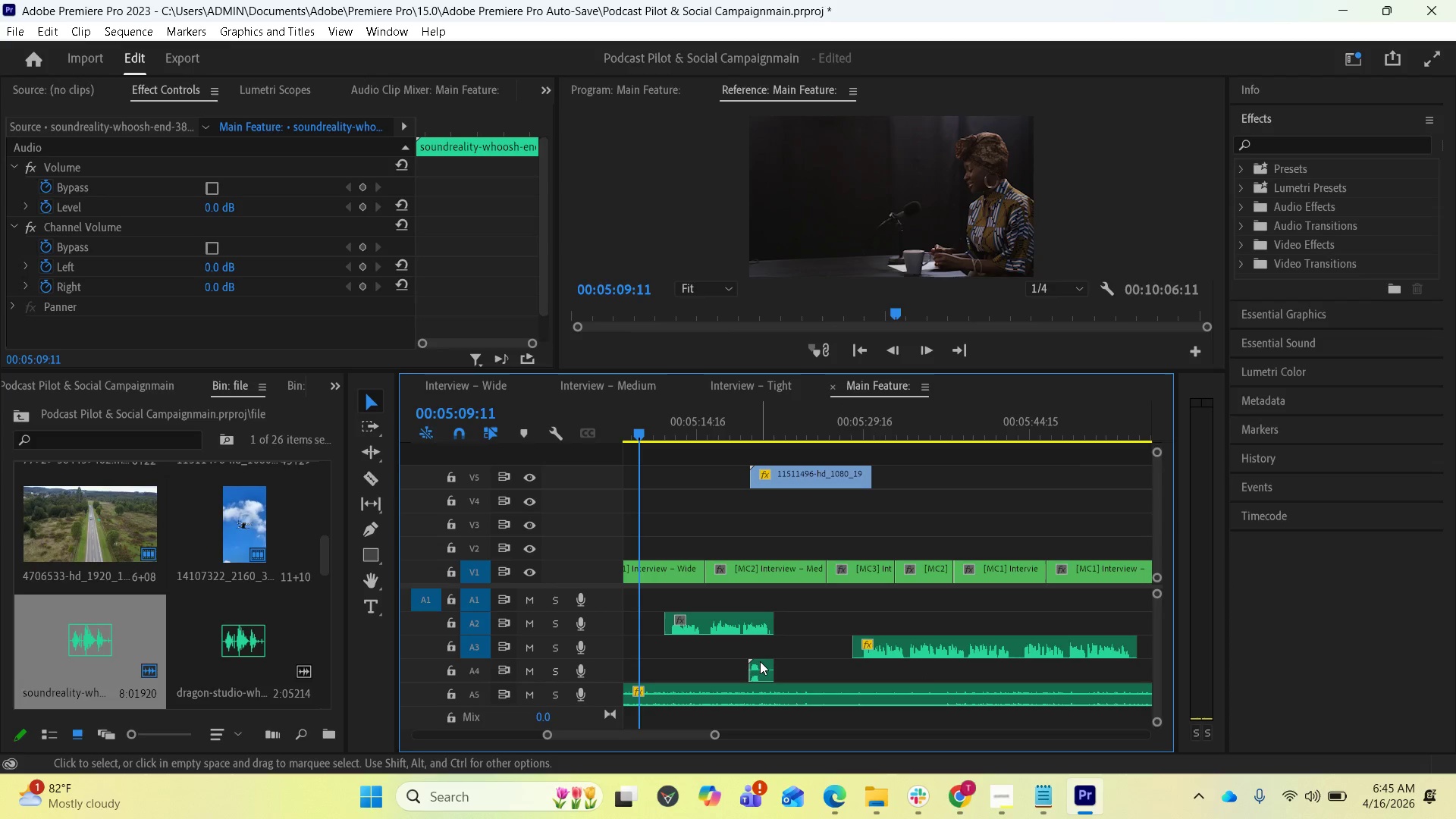 
left_click_drag(start_coordinate=[760, 666], to_coordinate=[852, 670])
 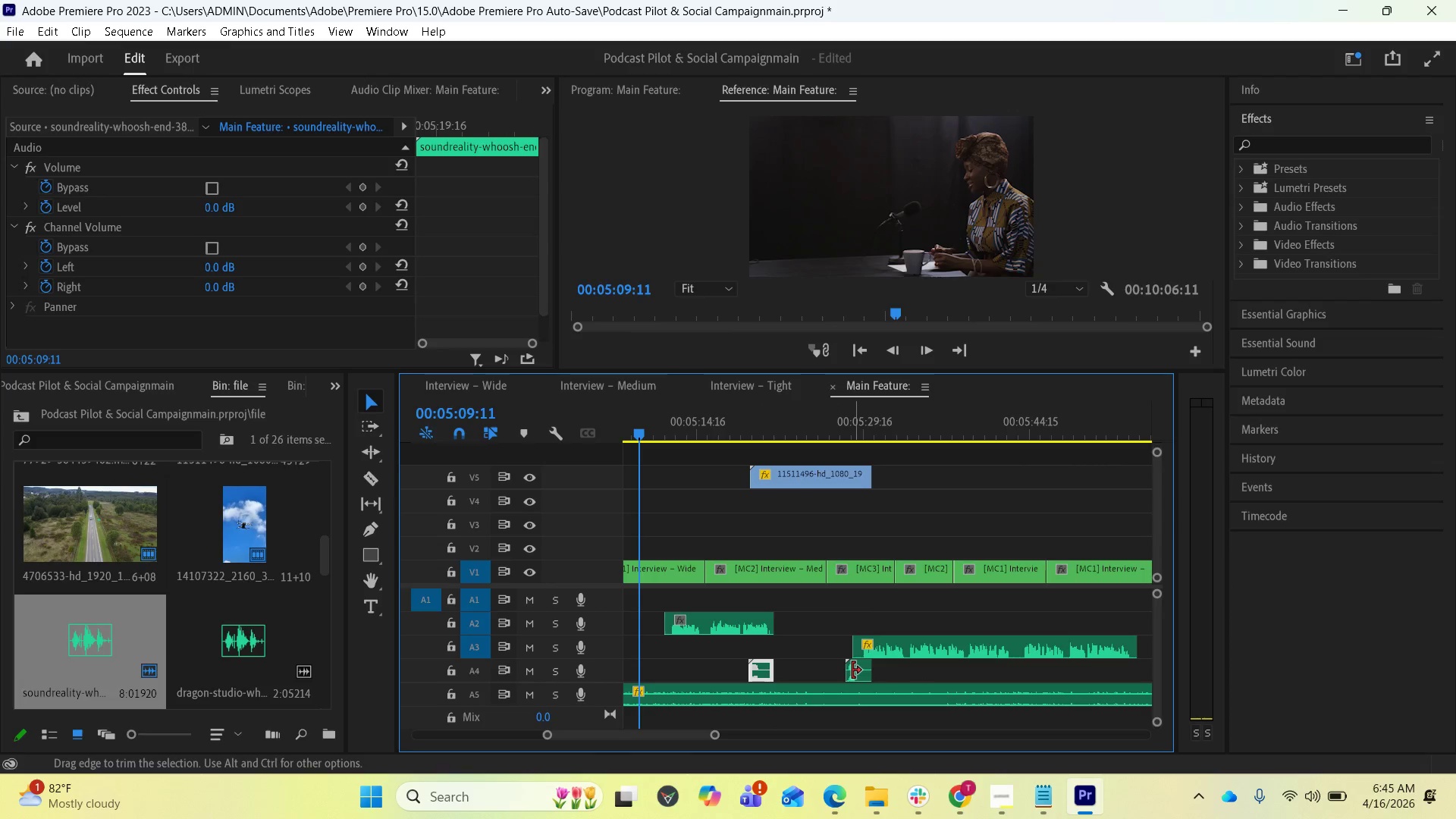 
hold_key(key=AltLeft, duration=2.53)
 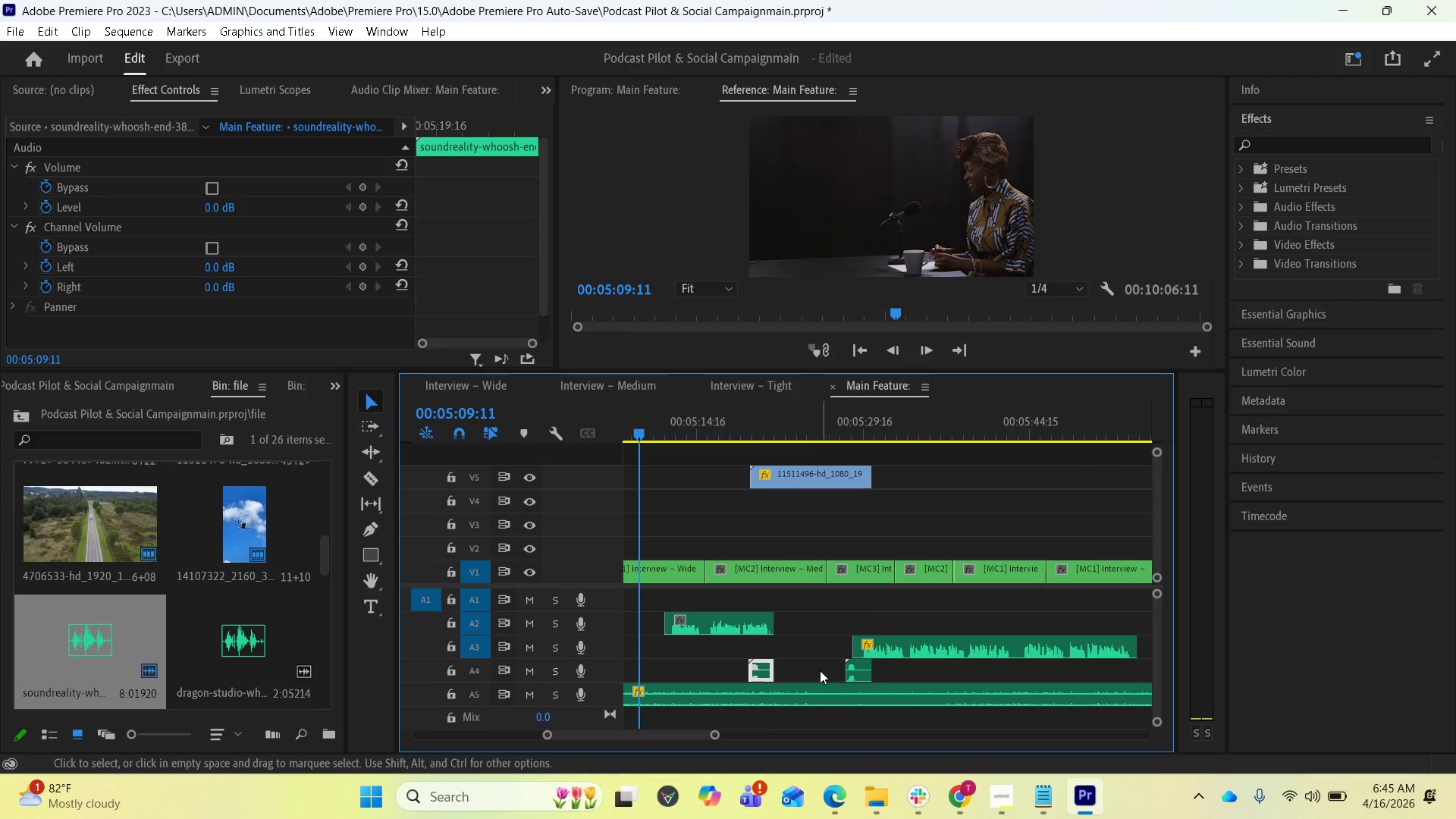 
left_click([894, 424])
 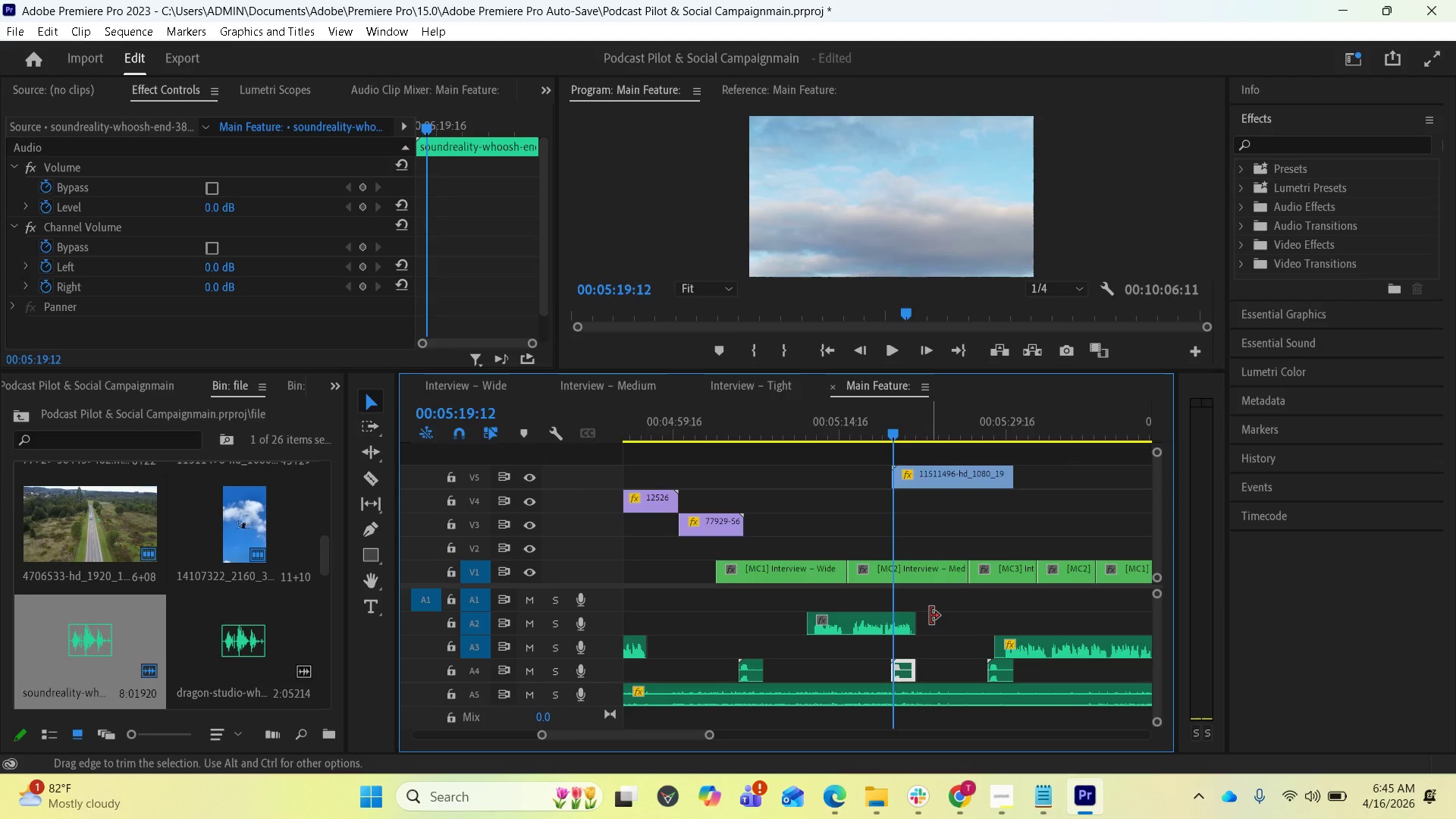 
scroll: coordinate [806, 647], scroll_direction: up, amount: 5.0
 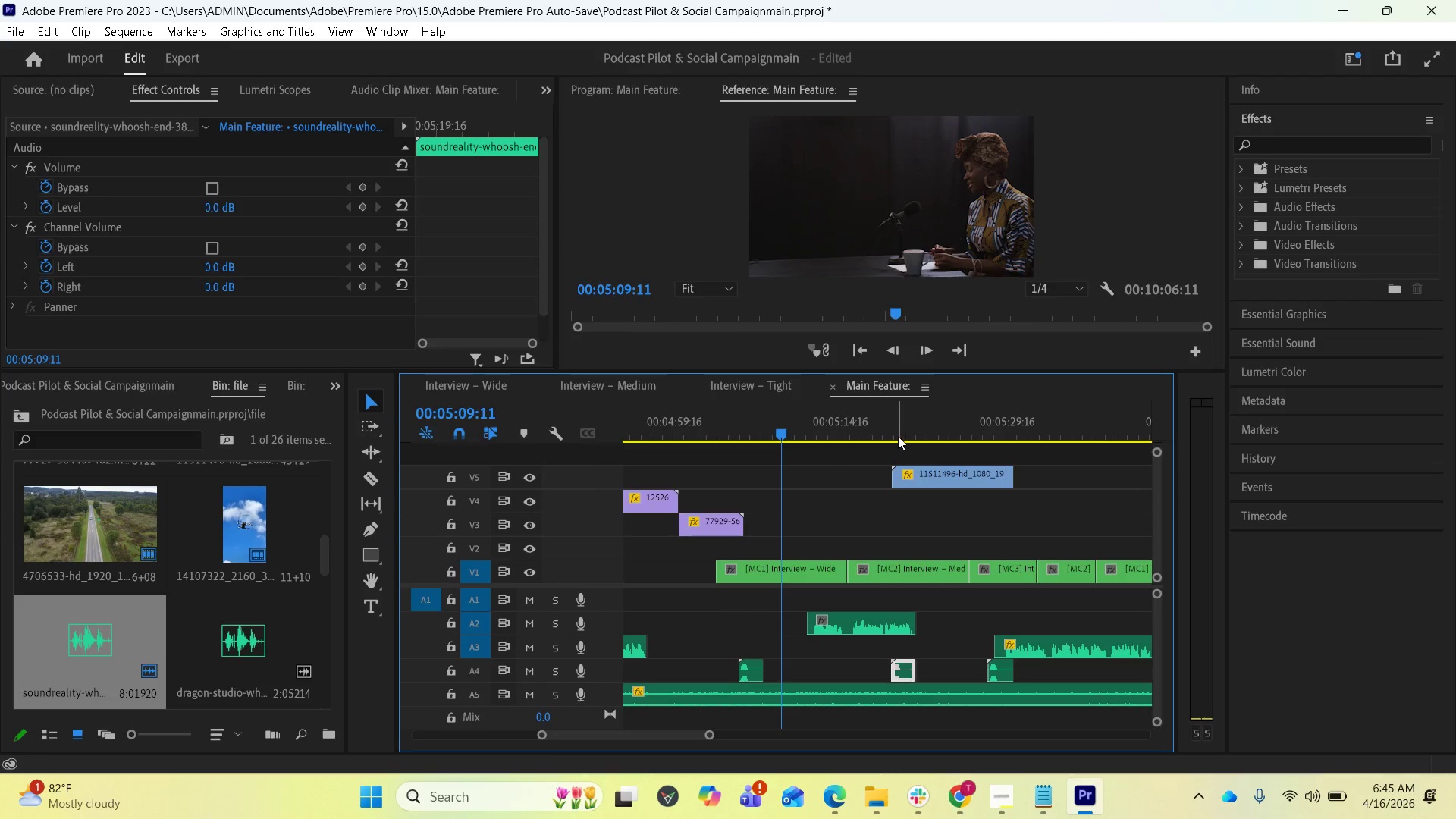 
key(Control+S)
 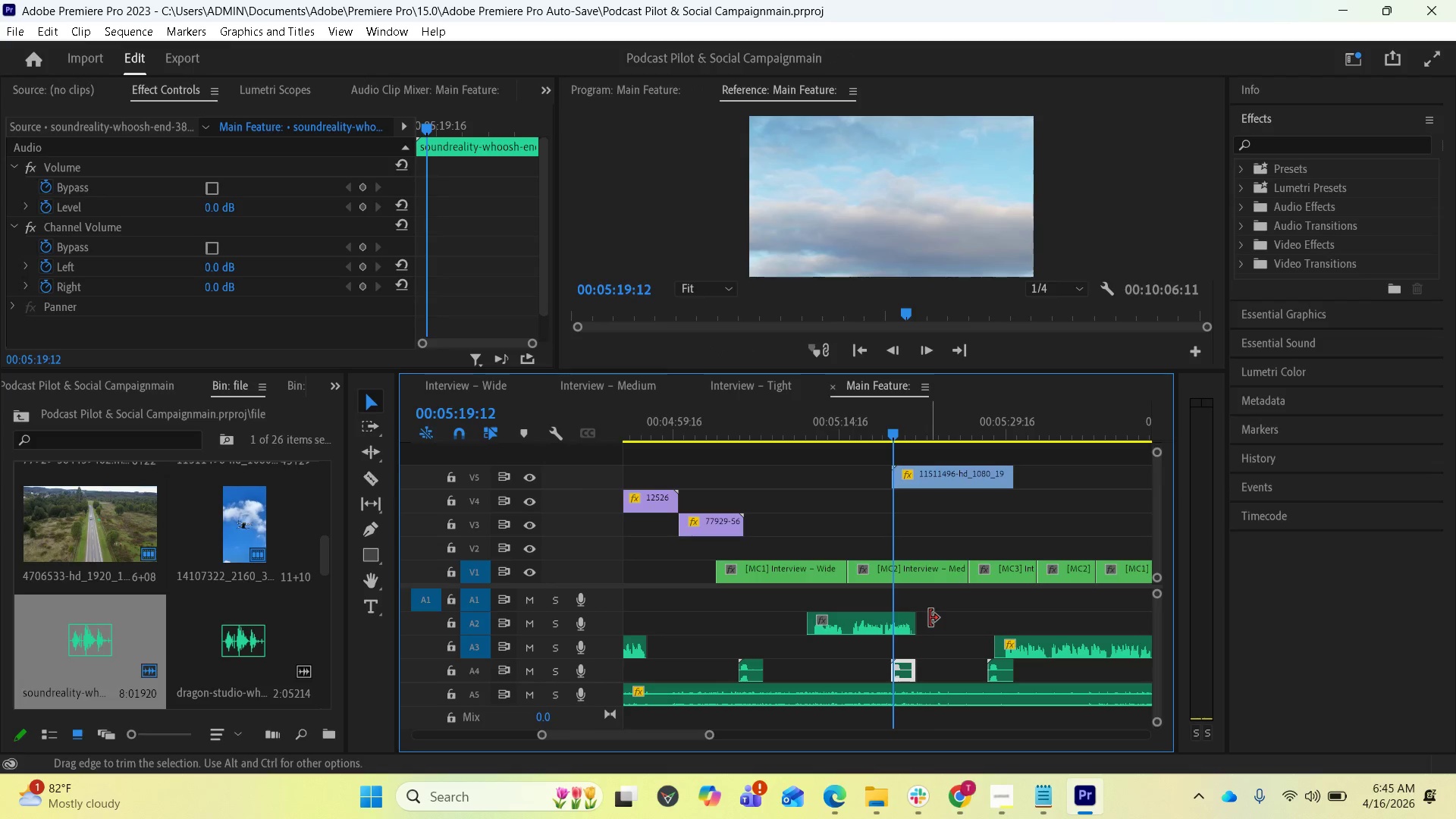 
key(Equal)
 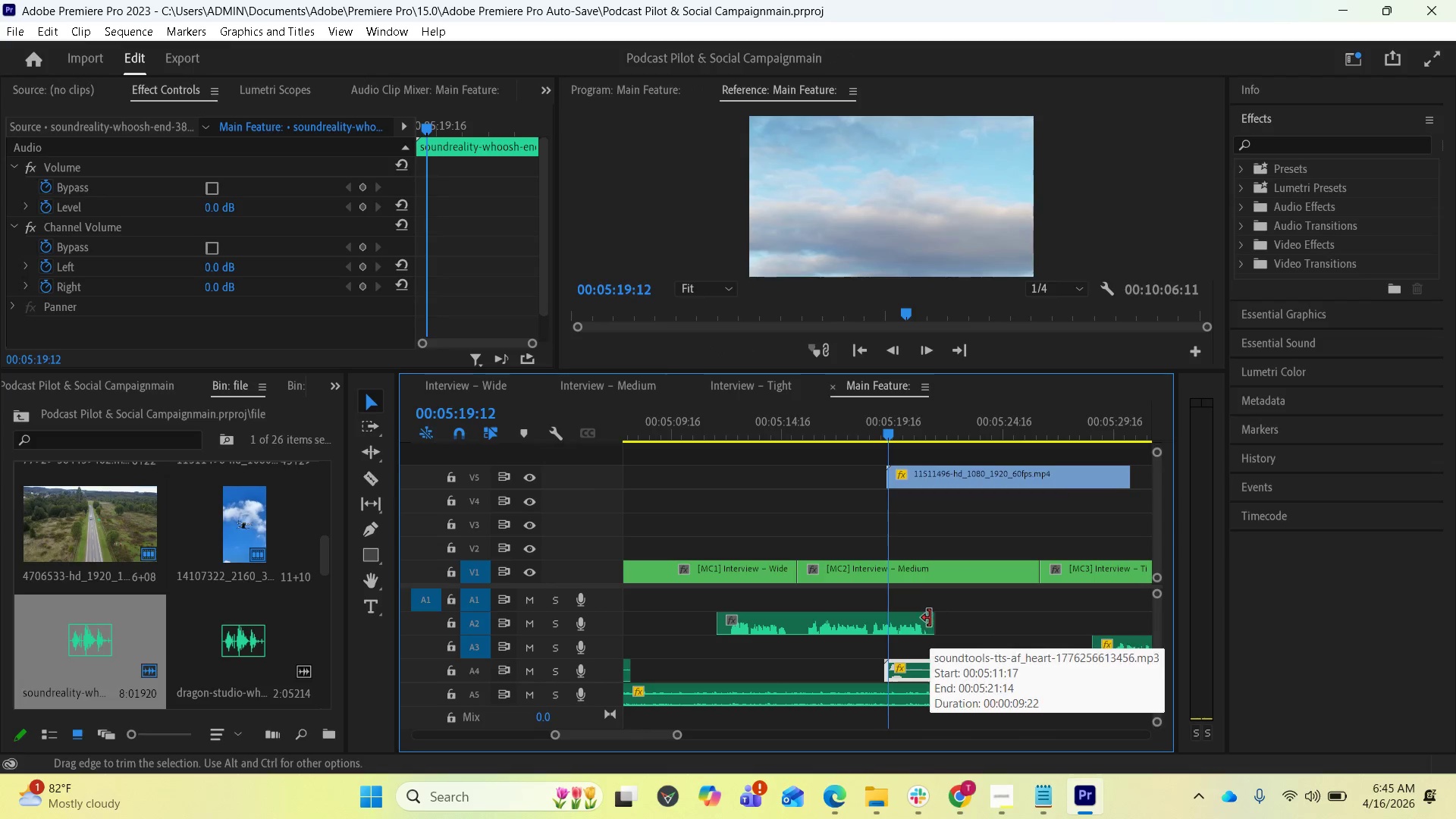 
key(Equal)
 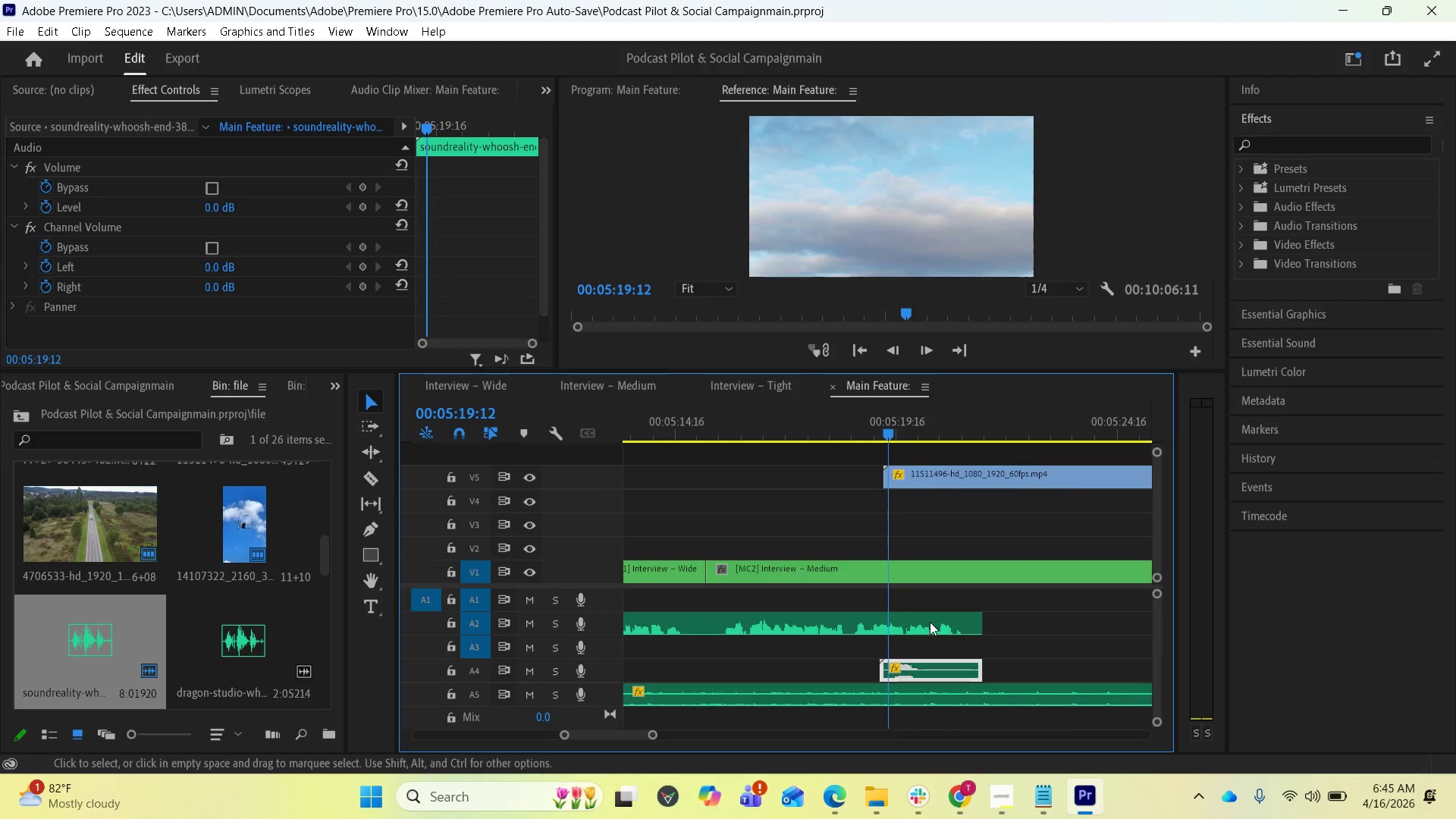 
key(Equal)
 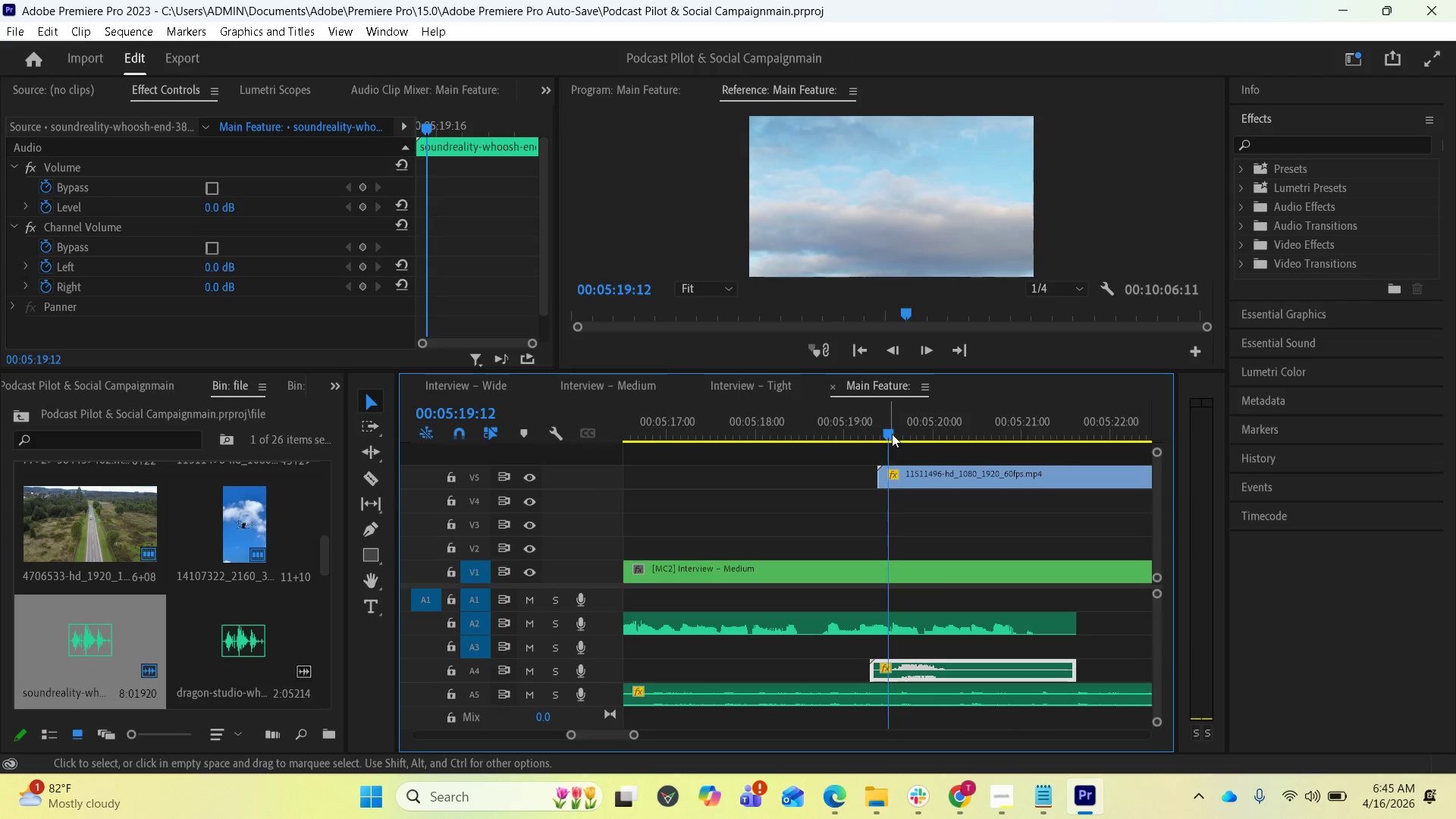 
left_click_drag(start_coordinate=[892, 434], to_coordinate=[881, 434])
 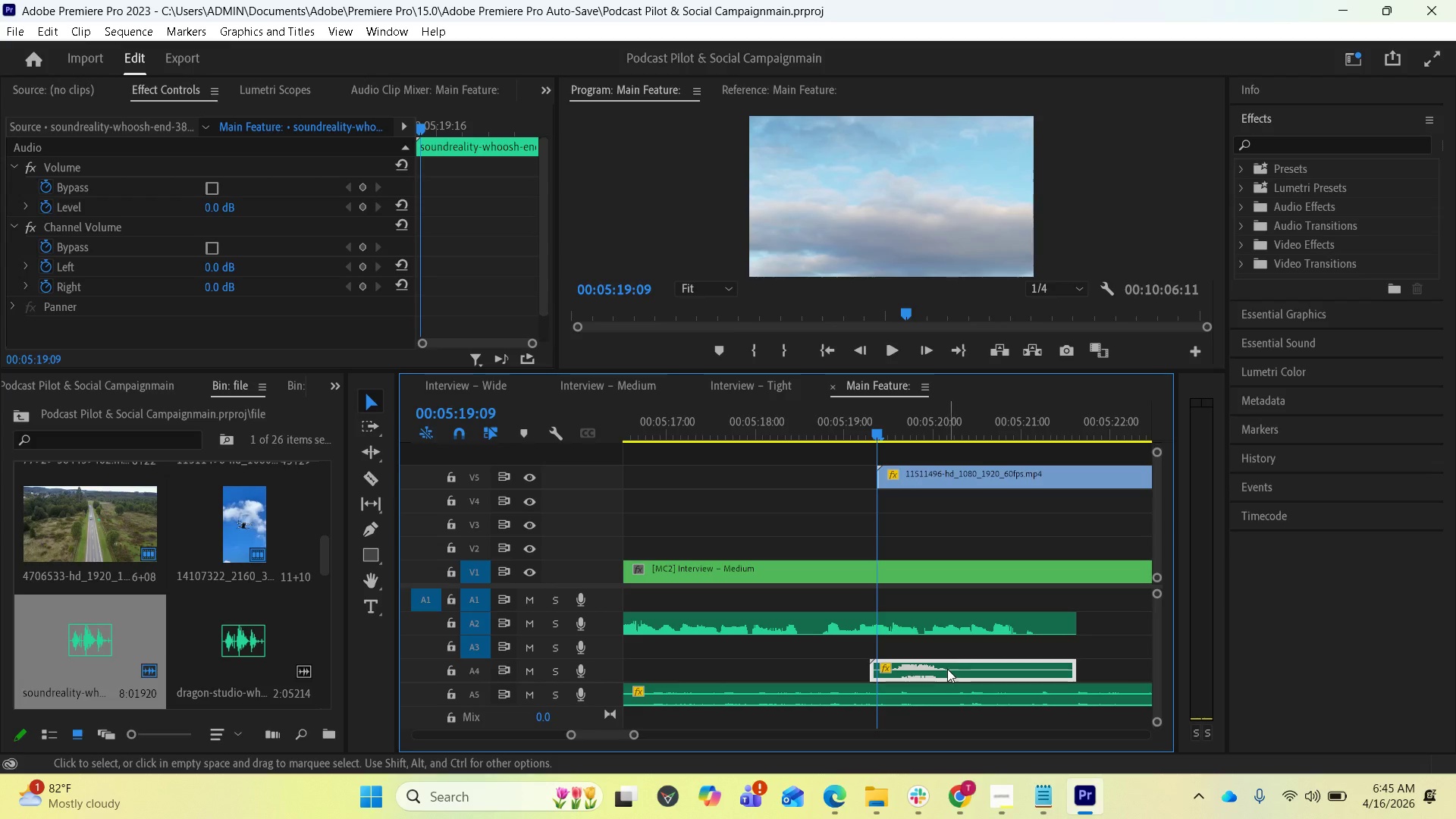 
left_click_drag(start_coordinate=[946, 670], to_coordinate=[913, 671])
 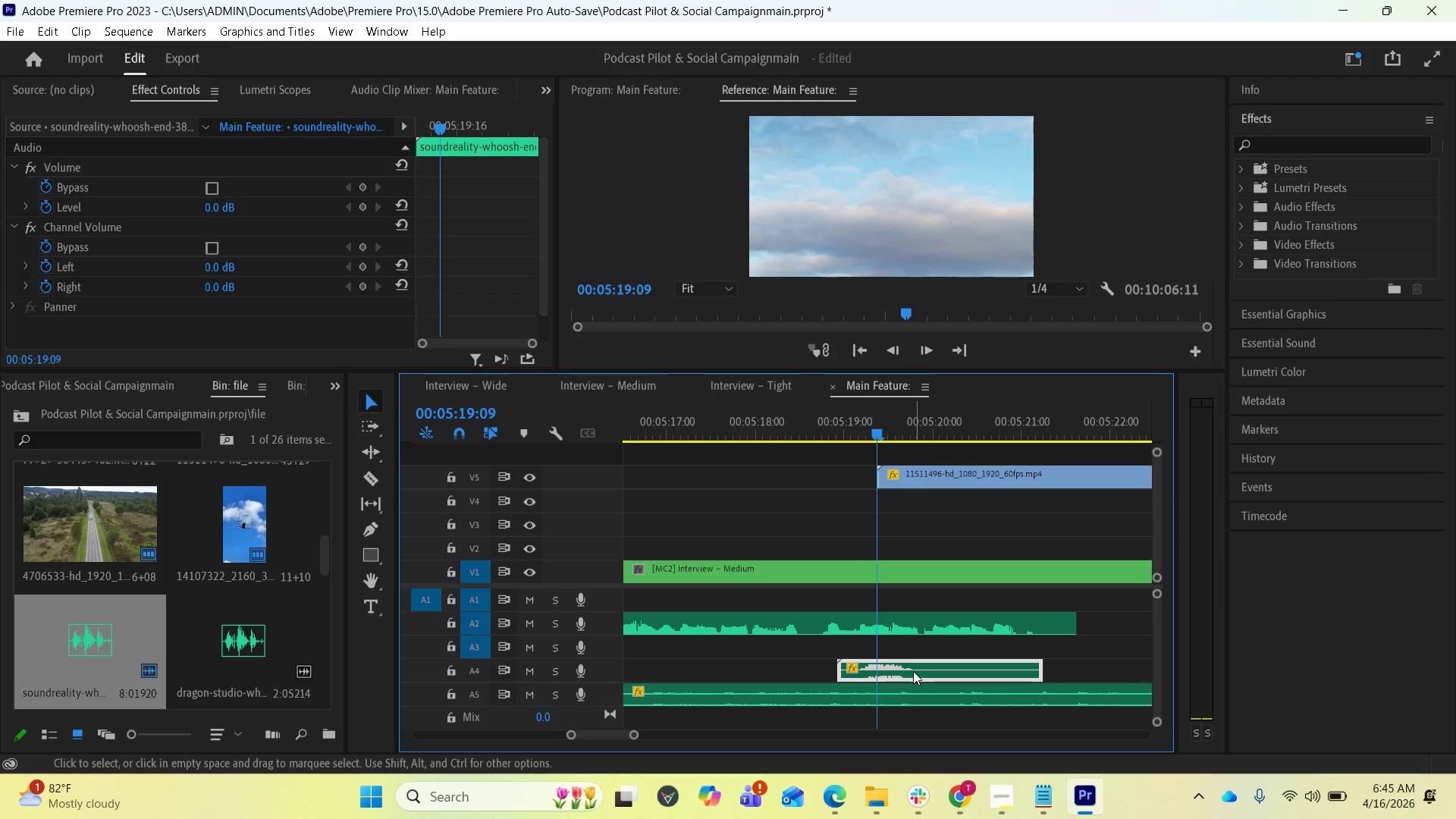 
left_click_drag(start_coordinate=[913, 671], to_coordinate=[900, 671])
 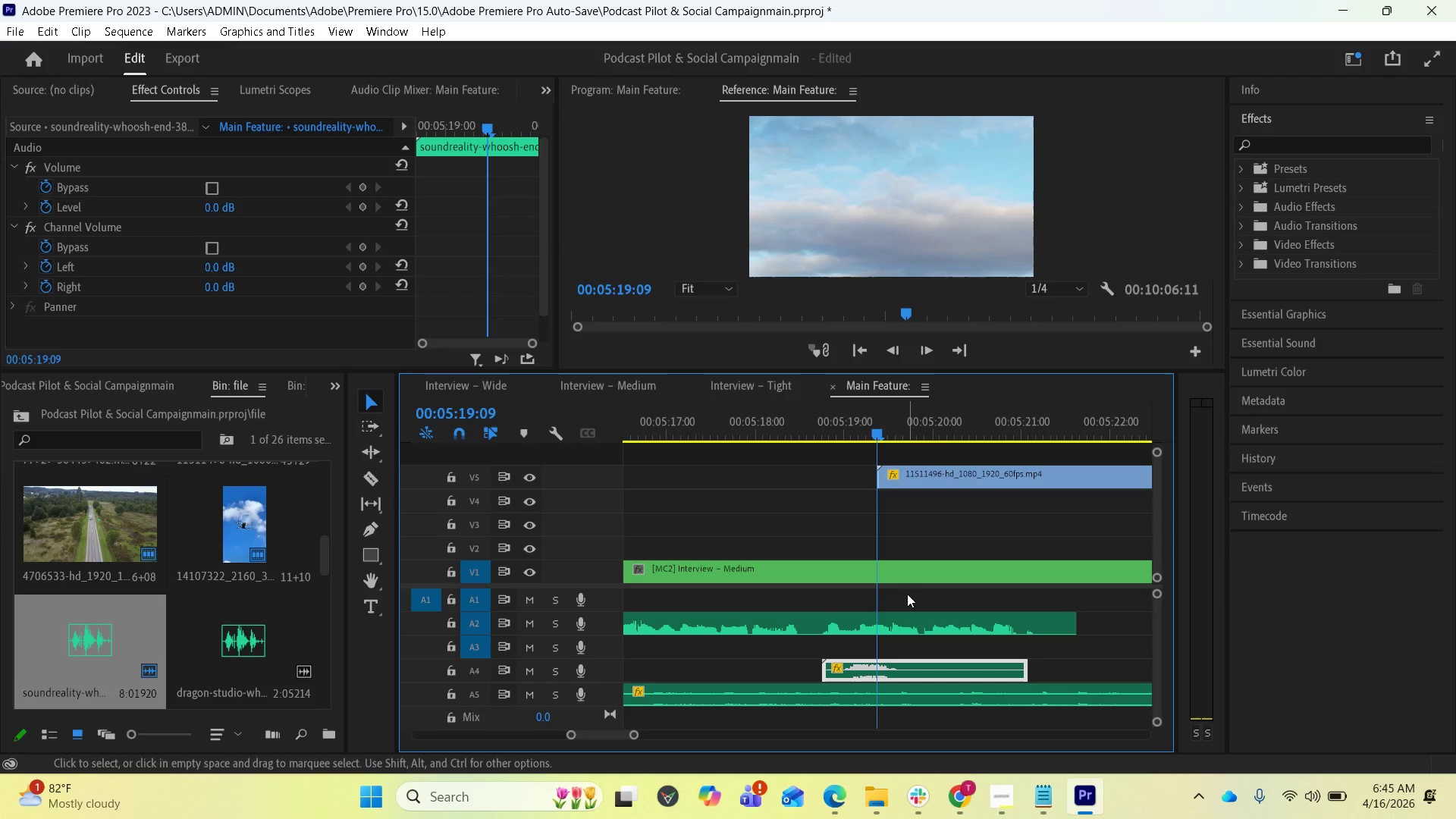 
left_click_drag(start_coordinate=[887, 667], to_coordinate=[893, 667])
 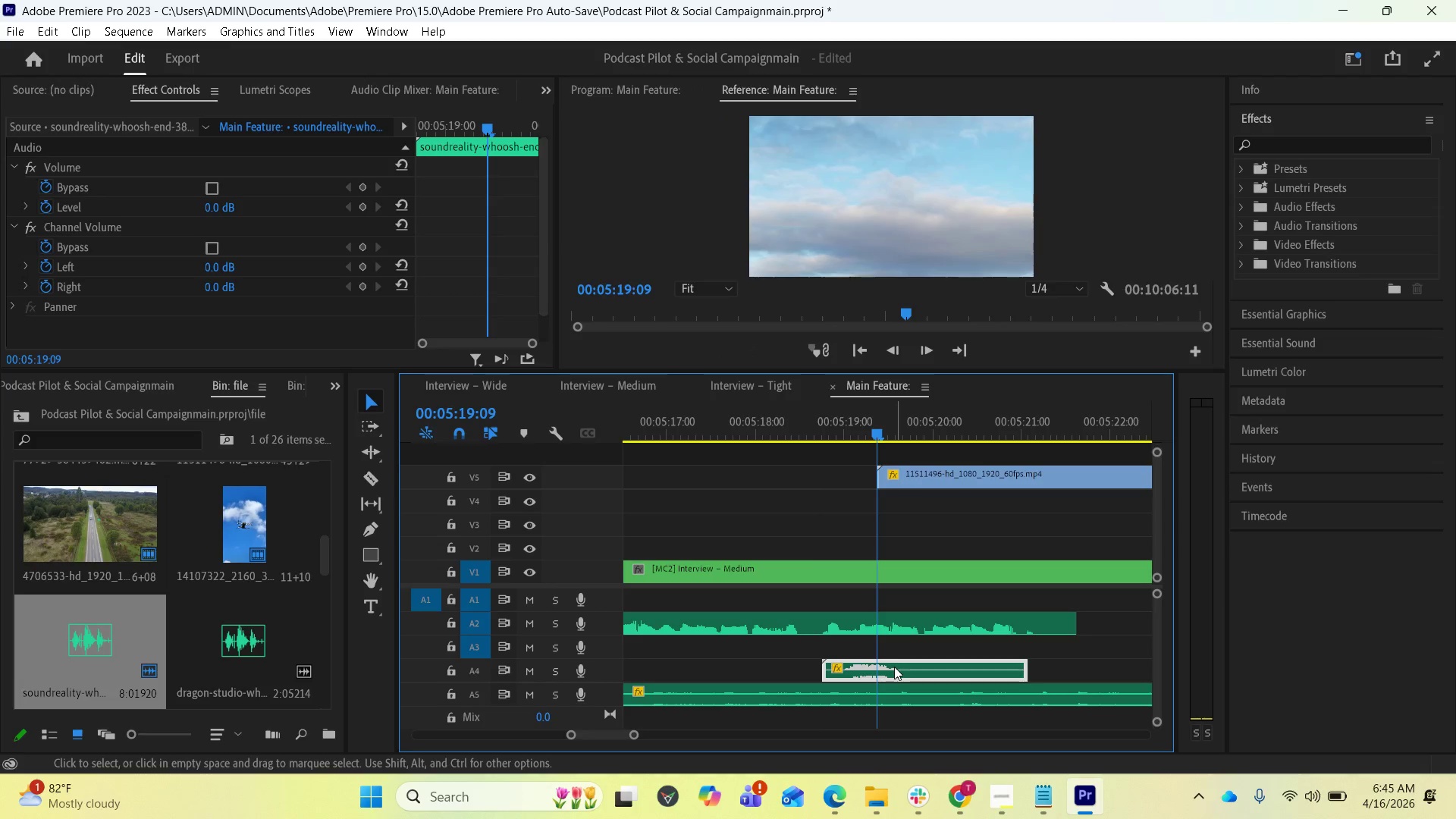 
left_click_drag(start_coordinate=[894, 667], to_coordinate=[905, 667])
 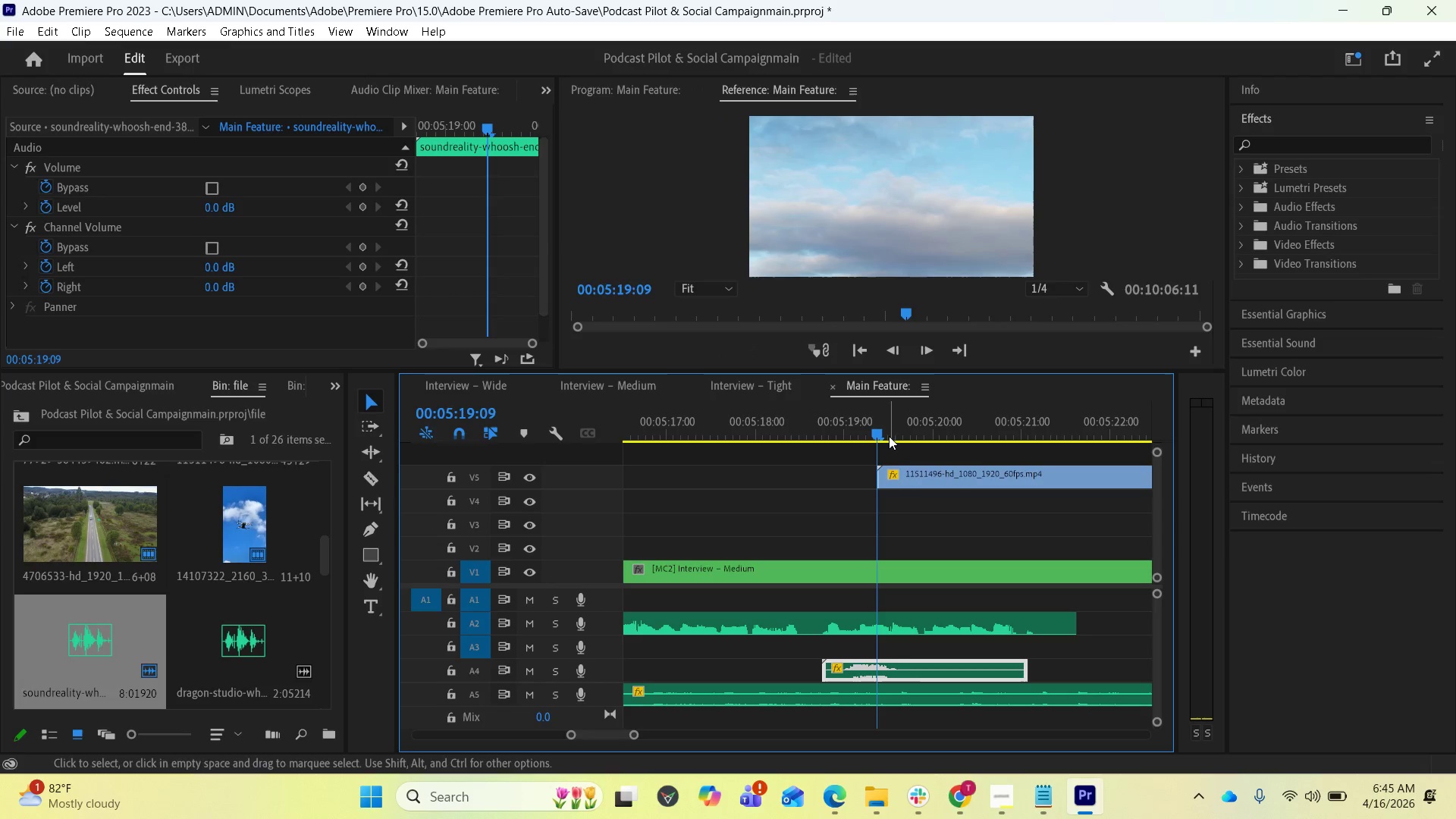 
left_click_drag(start_coordinate=[876, 428], to_coordinate=[861, 430])
 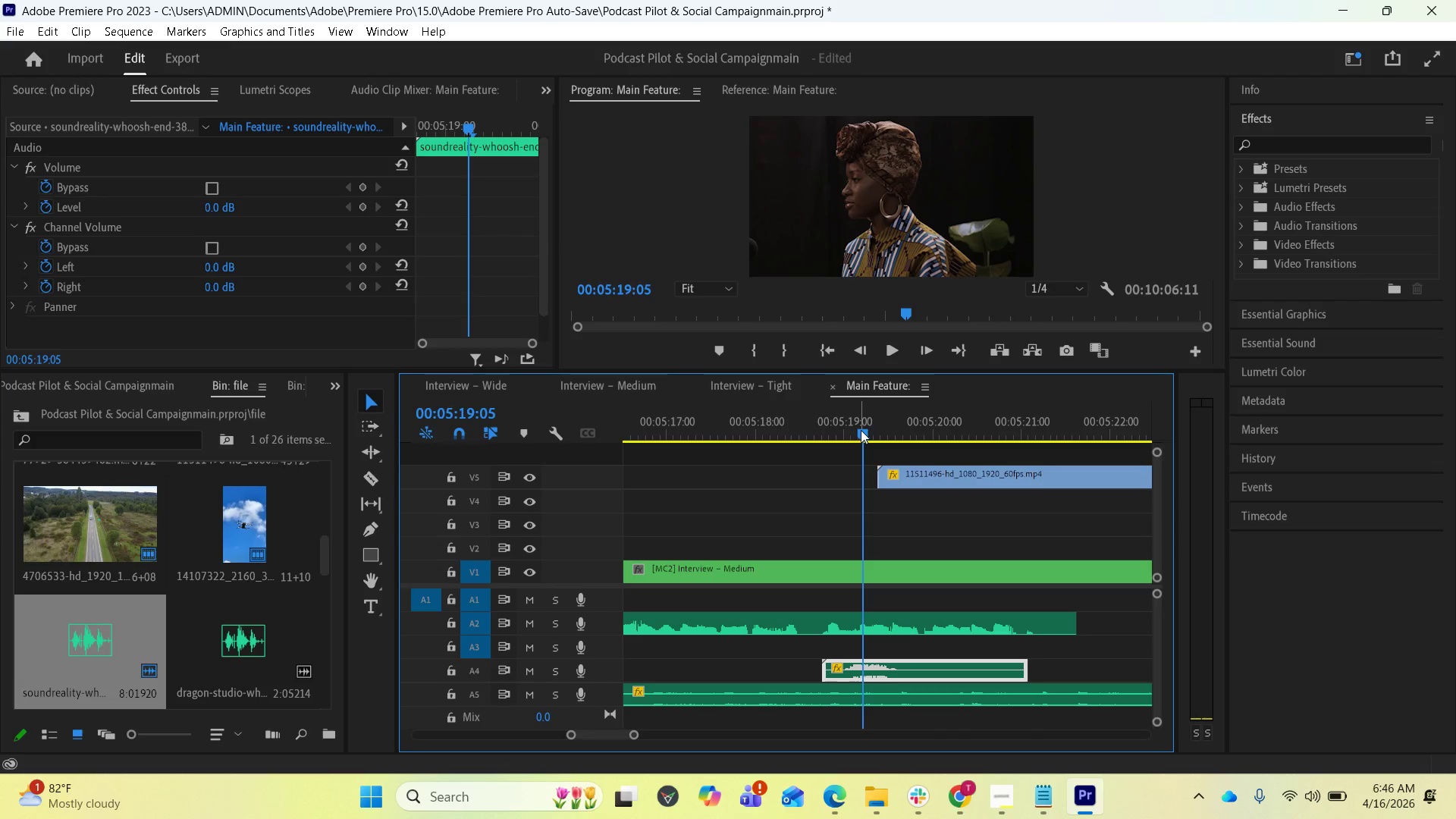 
wait(62.2)
 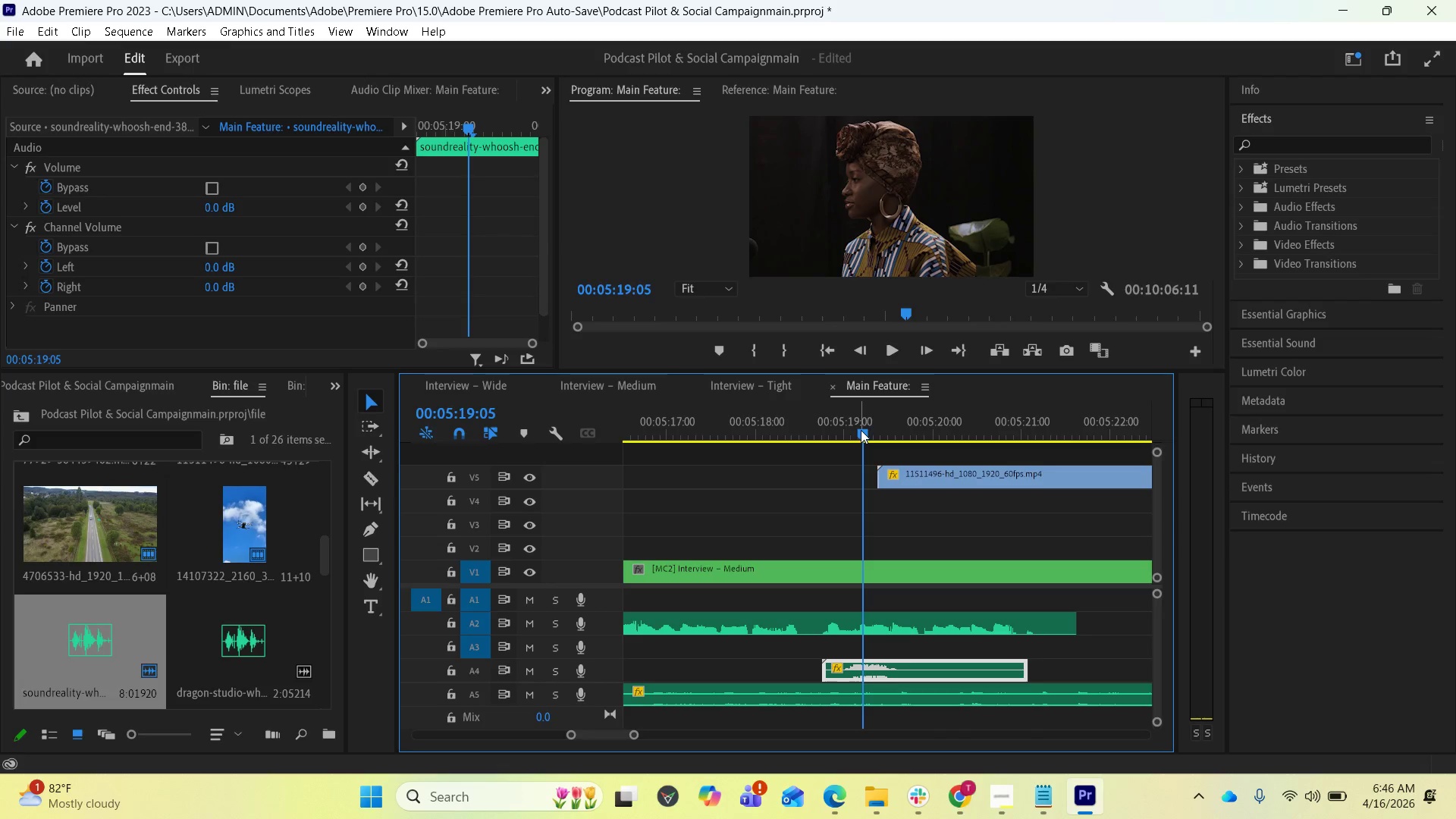 
key(Space)
 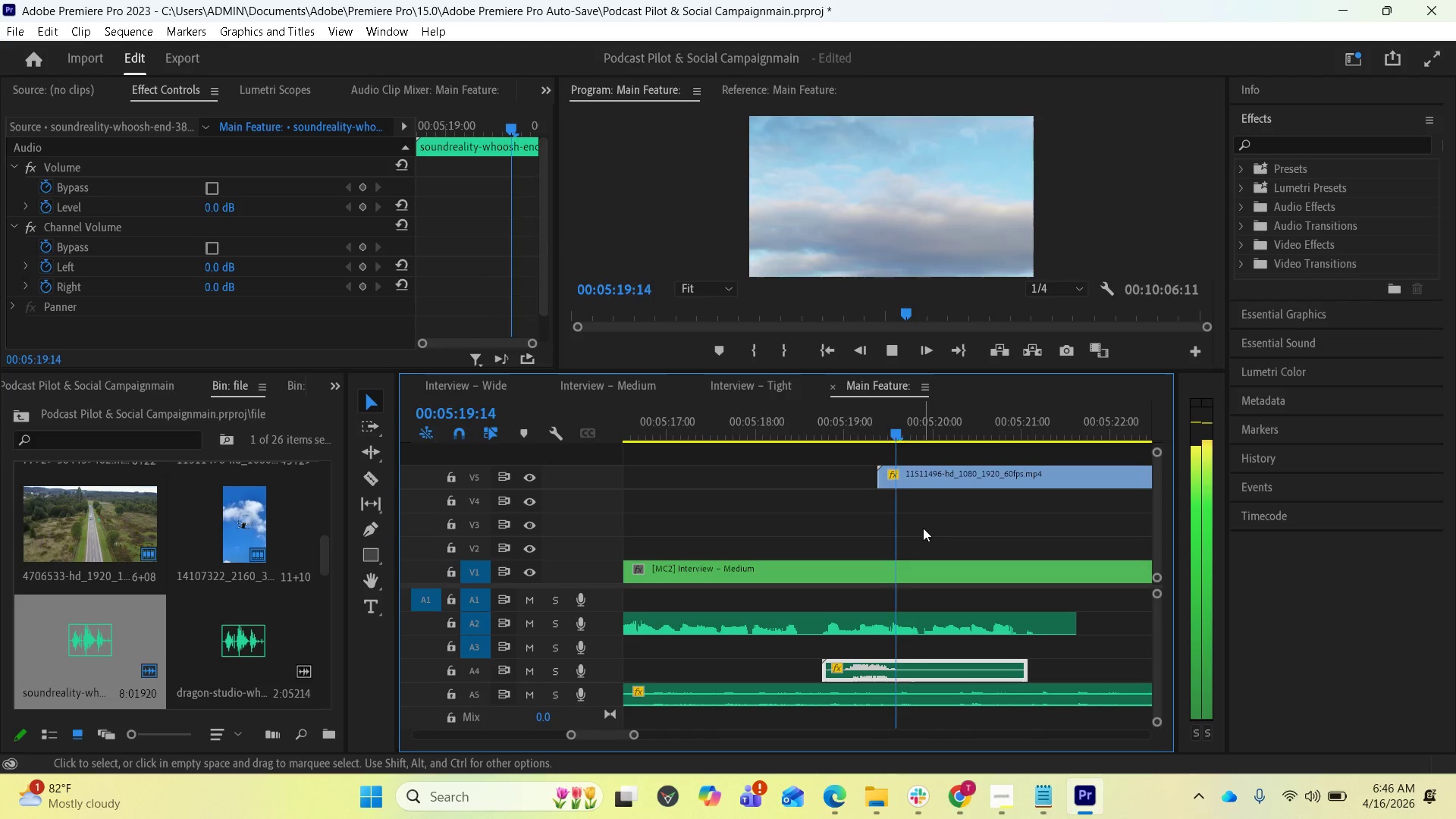 
key(Space)
 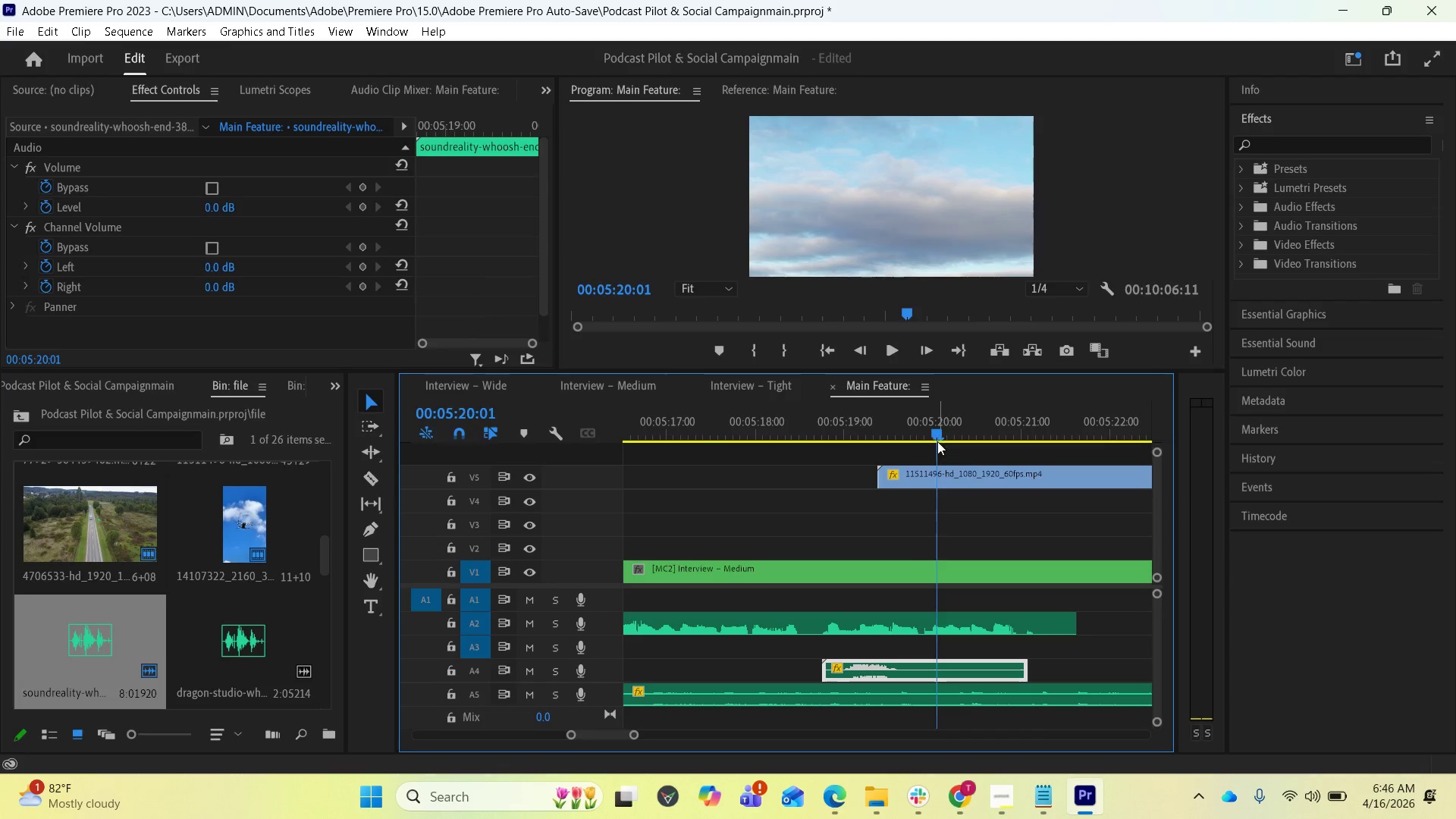 
left_click_drag(start_coordinate=[937, 431], to_coordinate=[861, 445])
 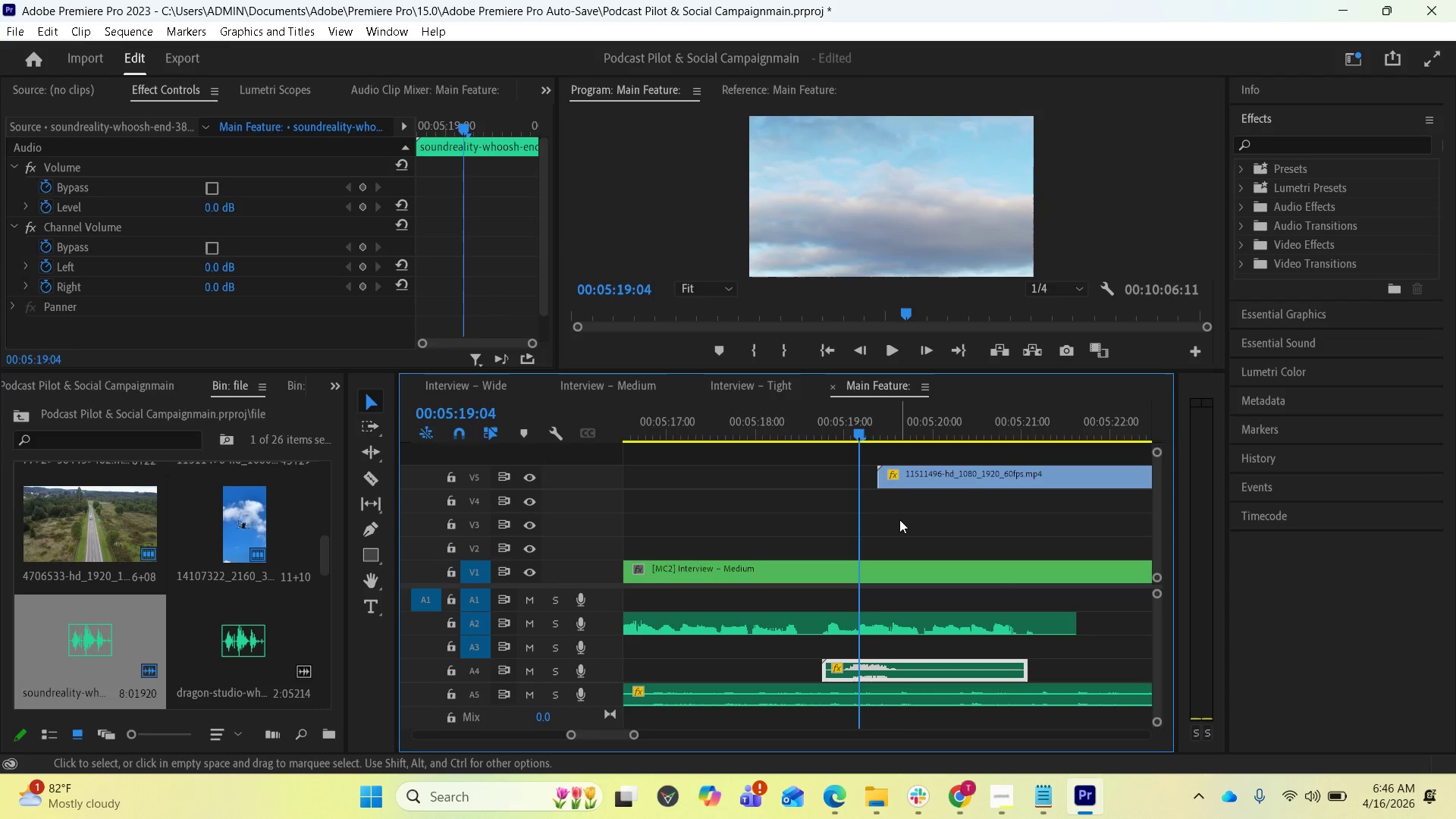 
key(Space)
 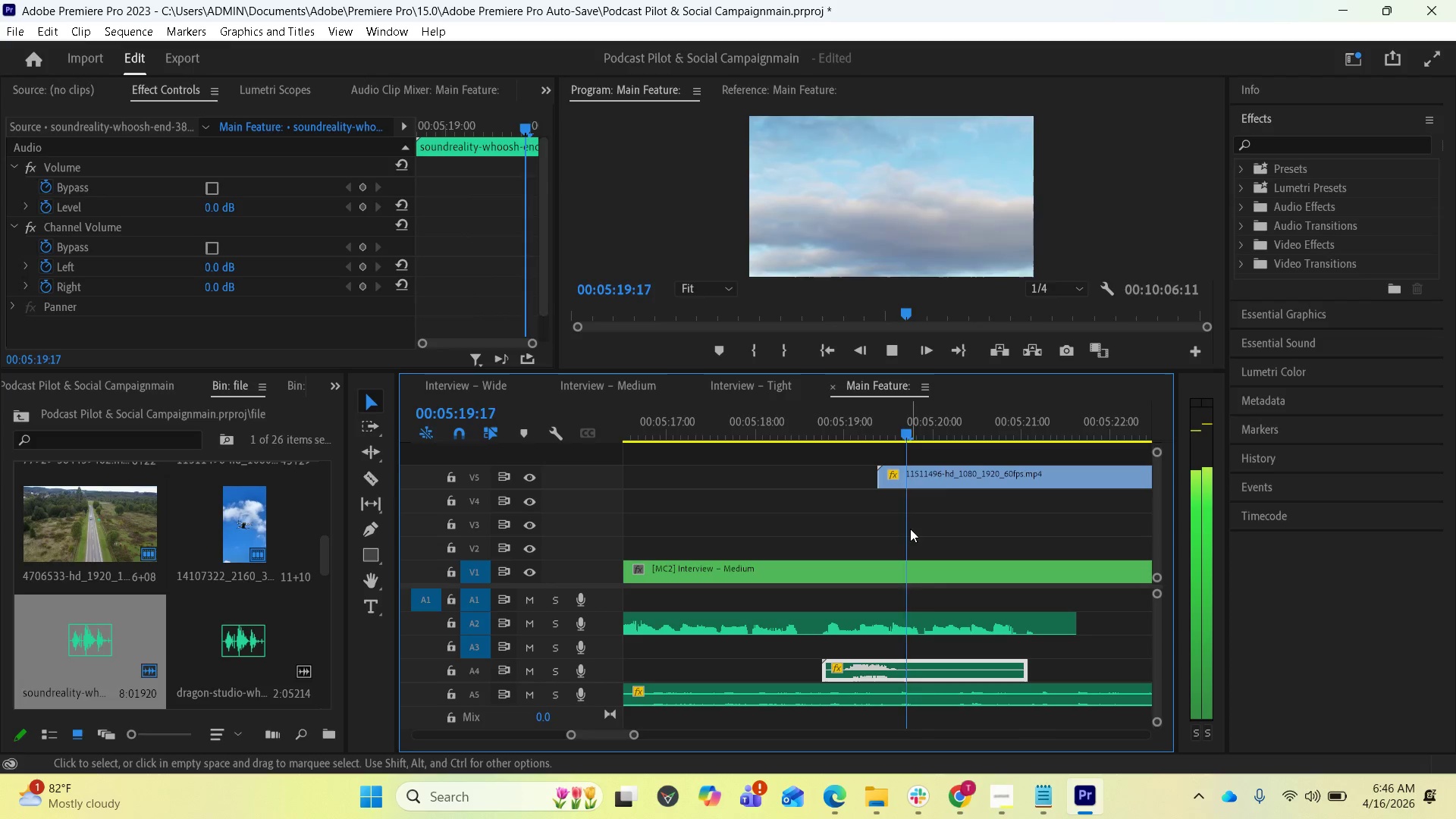 
key(Space)
 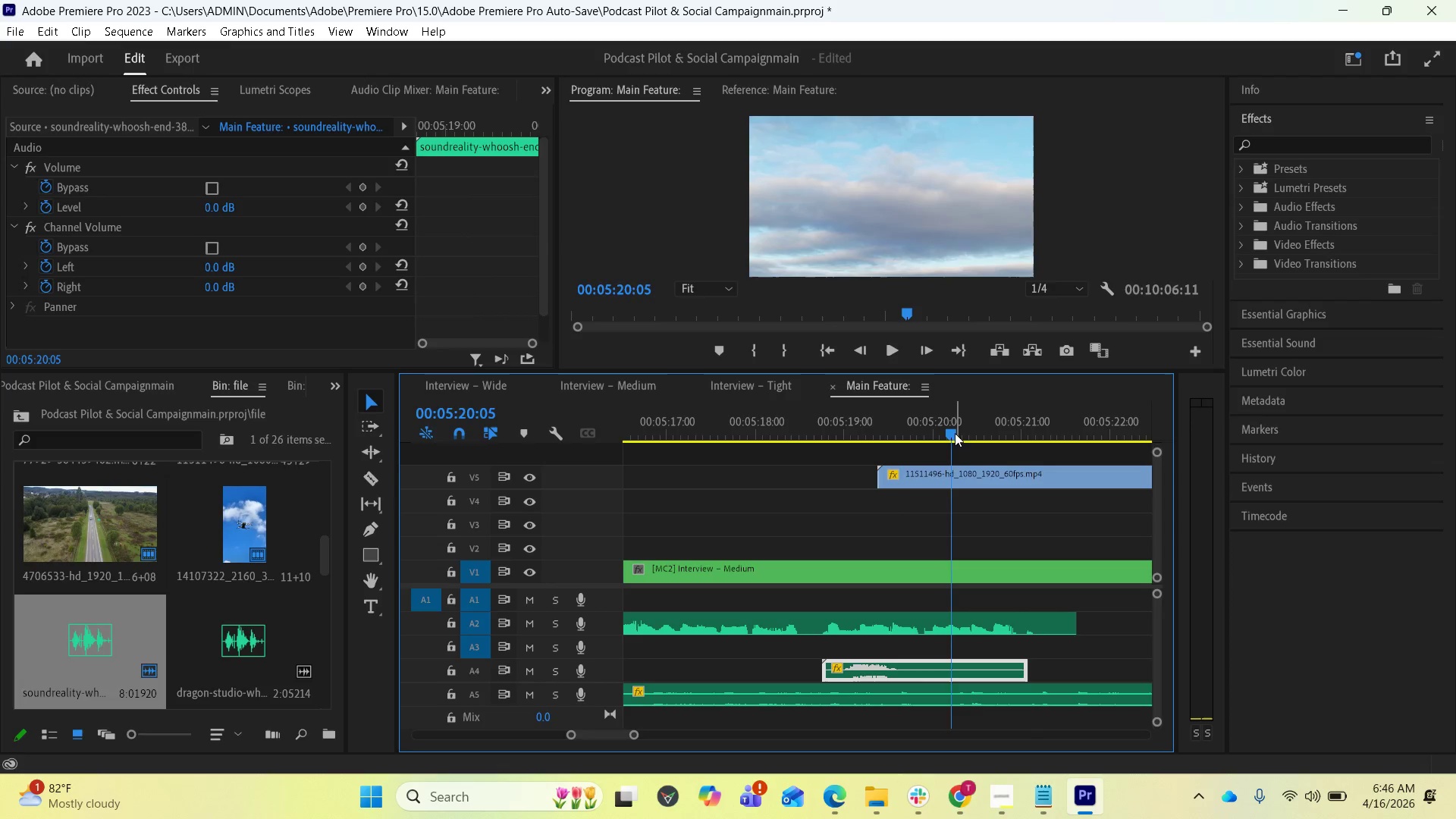 
left_click_drag(start_coordinate=[953, 429], to_coordinate=[883, 442])
 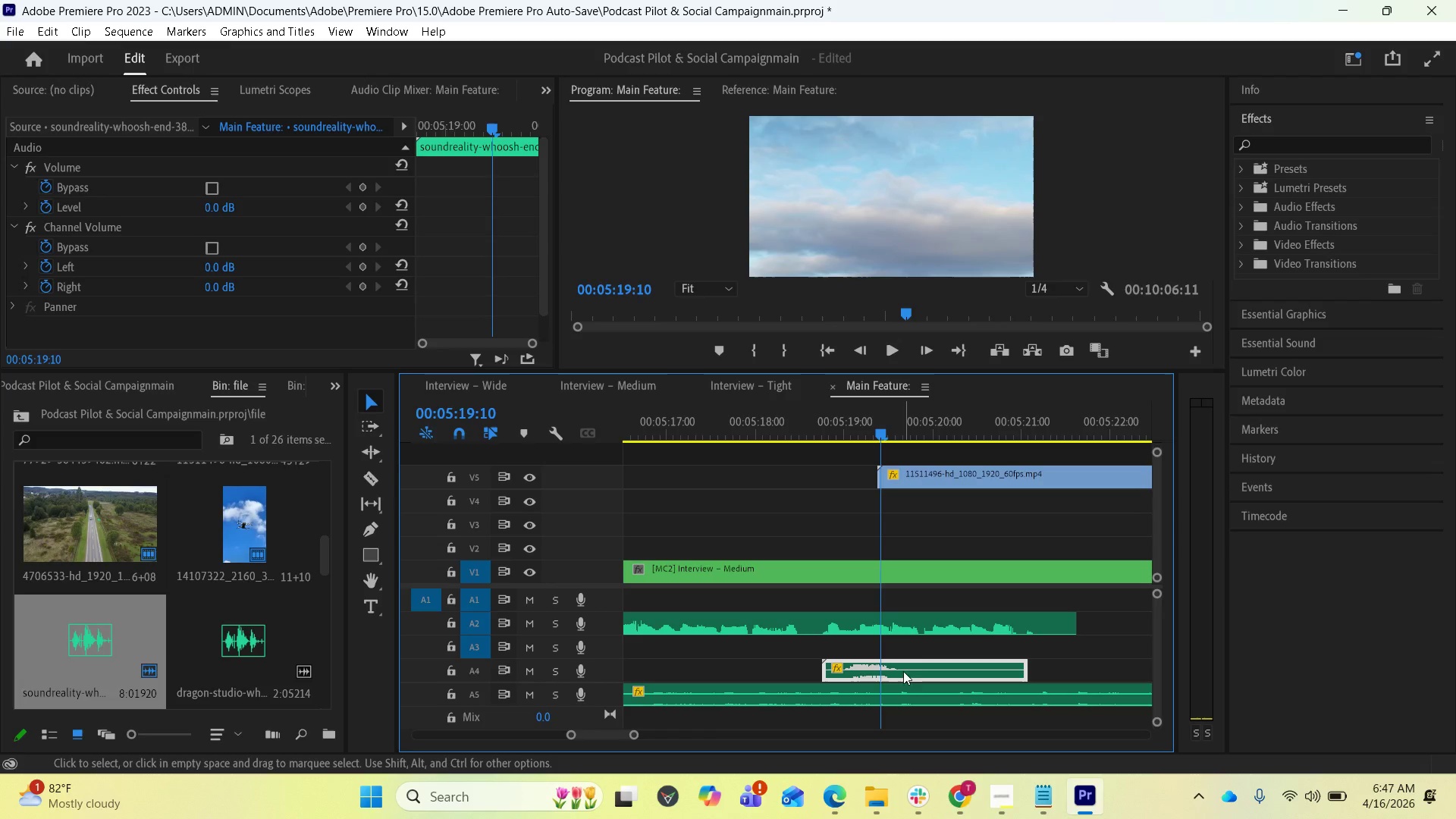 
left_click_drag(start_coordinate=[902, 673], to_coordinate=[908, 673])
 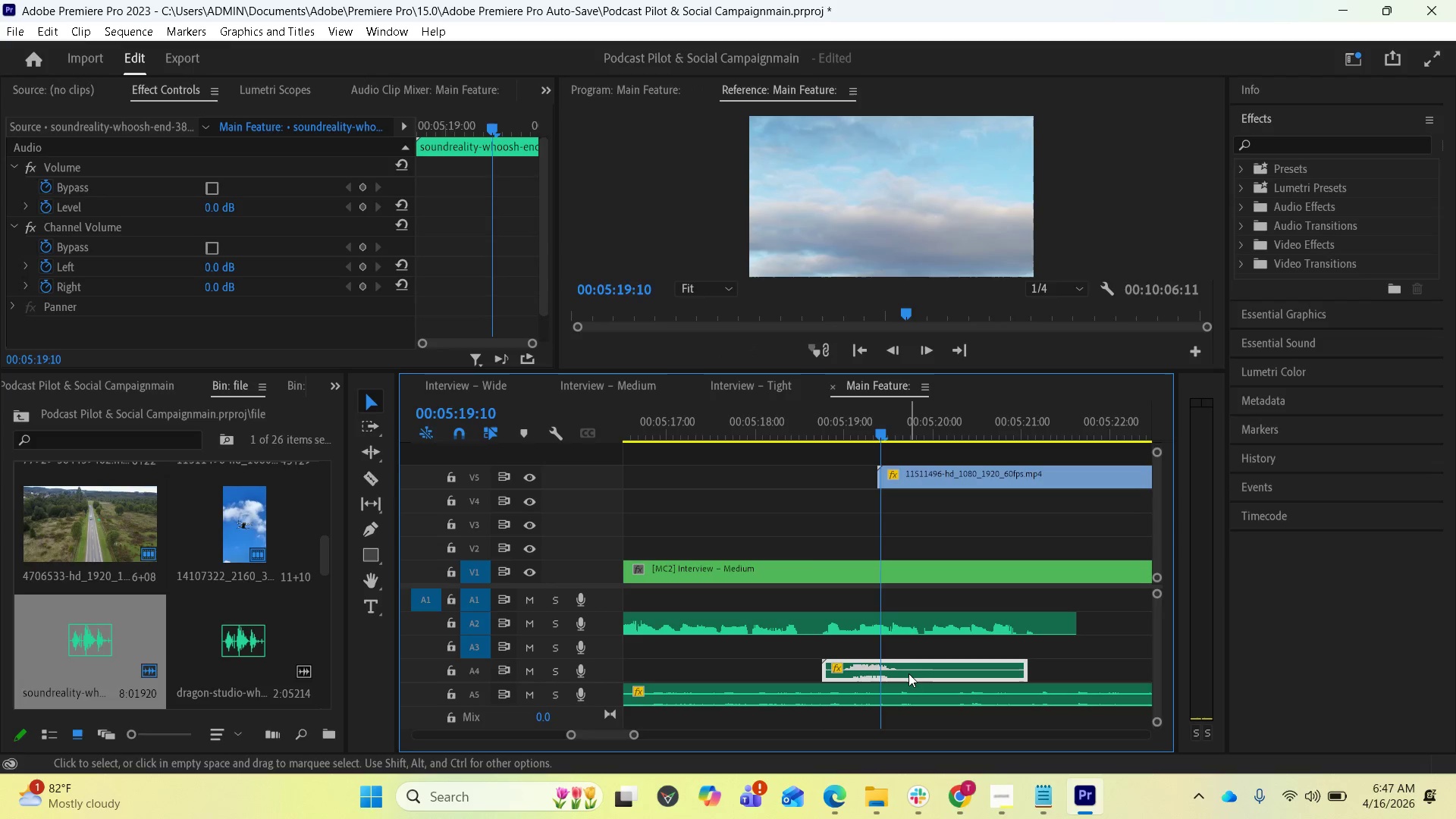 
left_click_drag(start_coordinate=[905, 672], to_coordinate=[931, 670])
 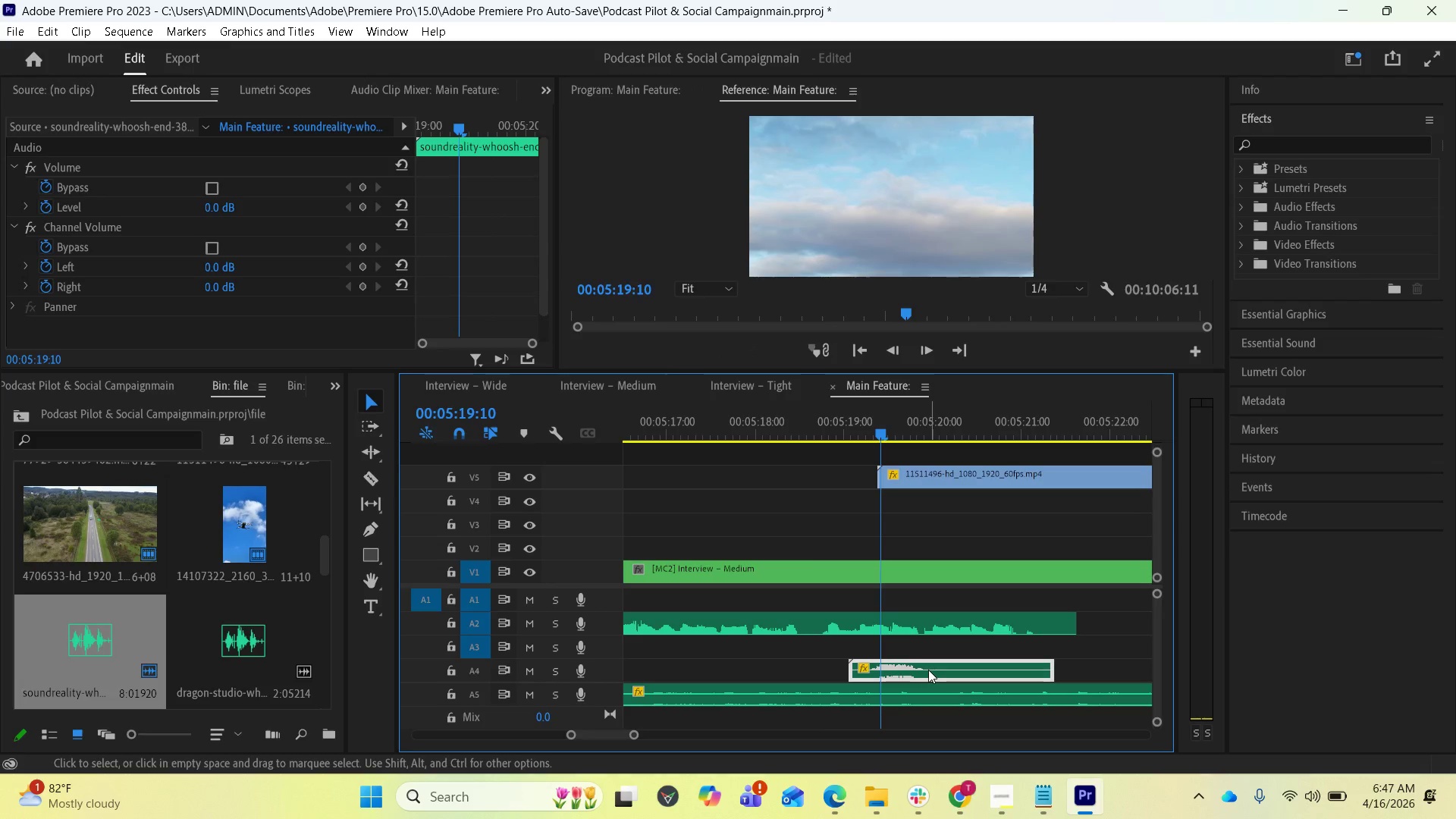 
left_click_drag(start_coordinate=[926, 670], to_coordinate=[907, 670])
 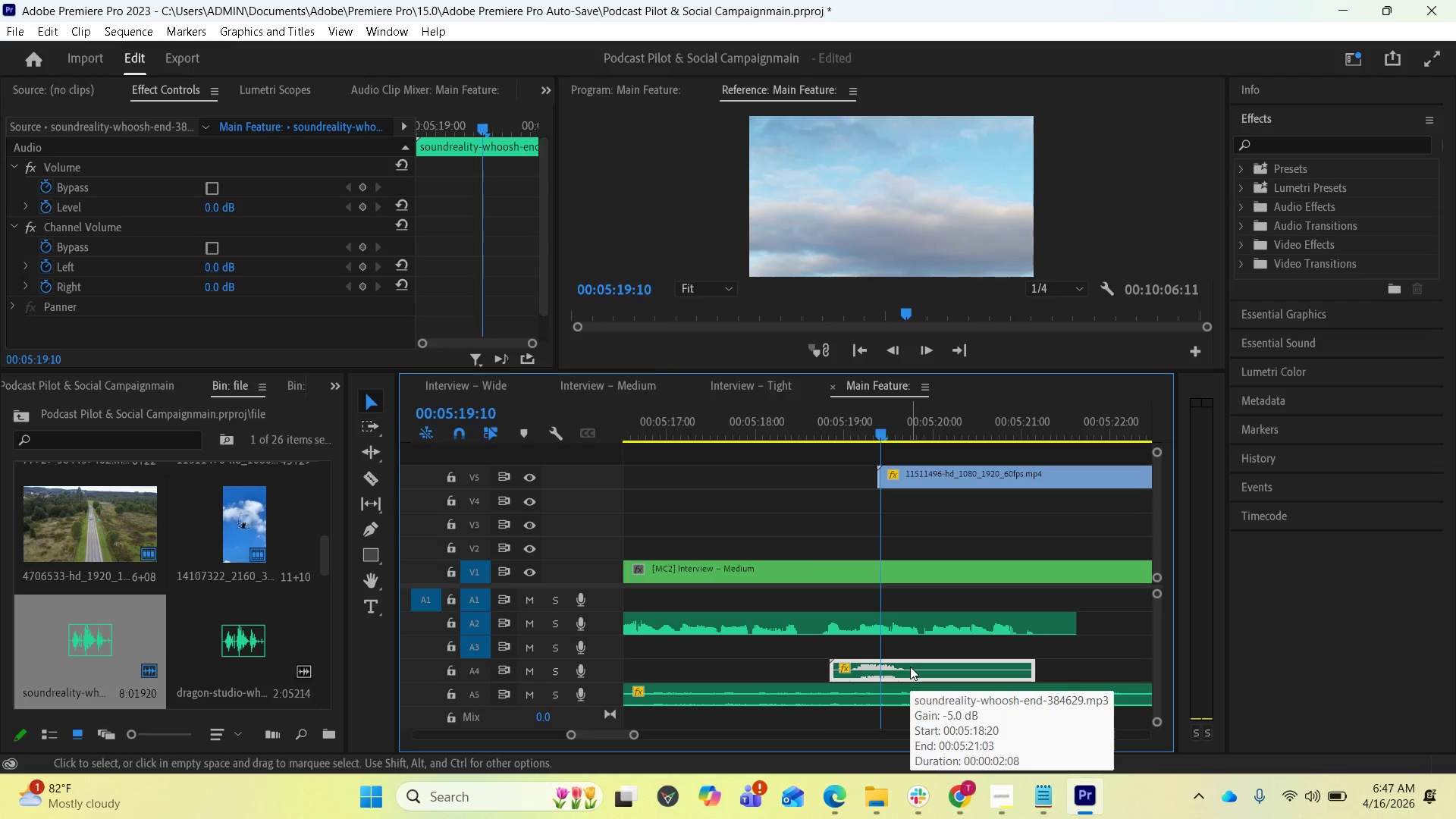 
left_click_drag(start_coordinate=[905, 666], to_coordinate=[918, 667])
 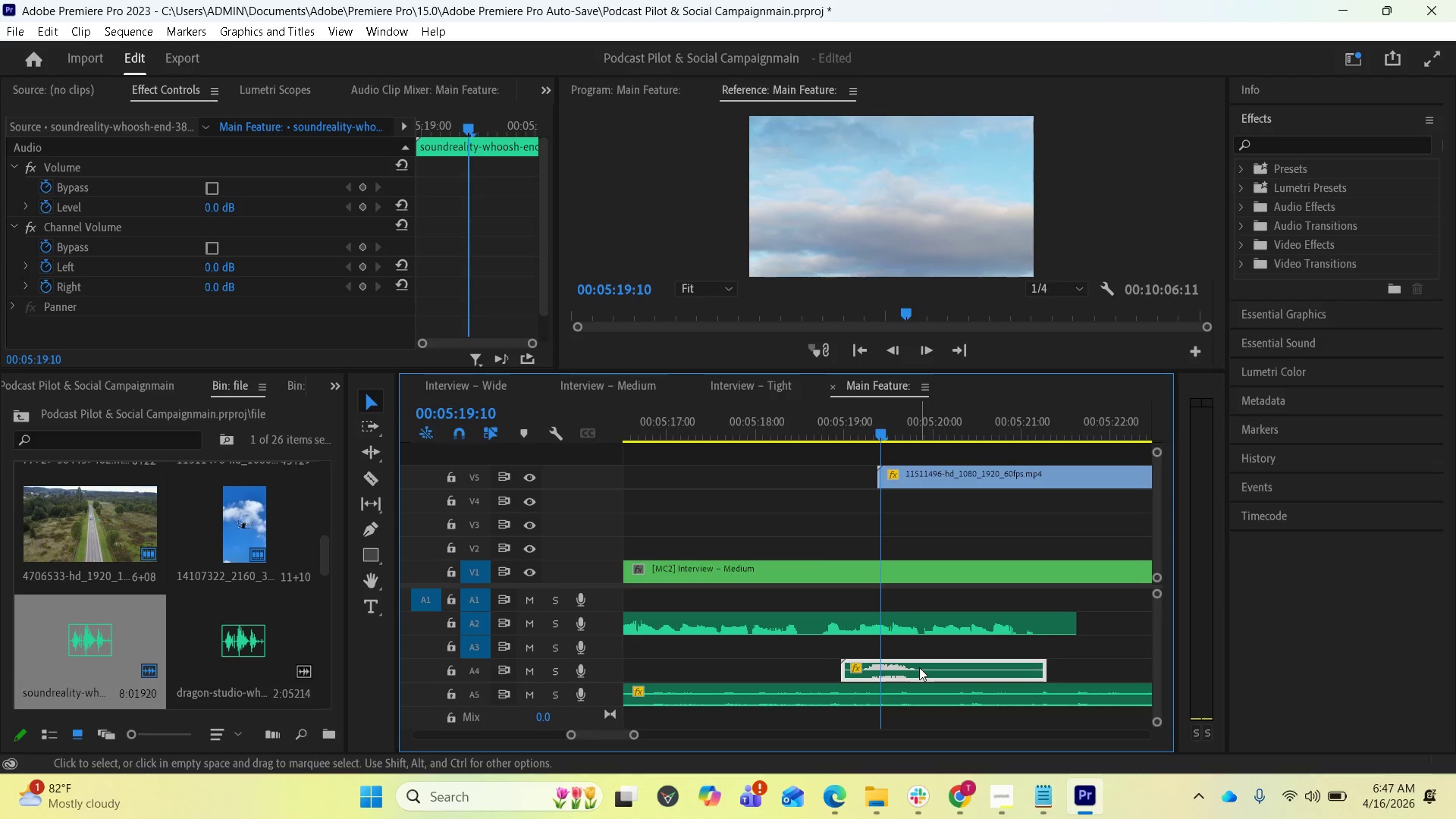 
key(Space)
 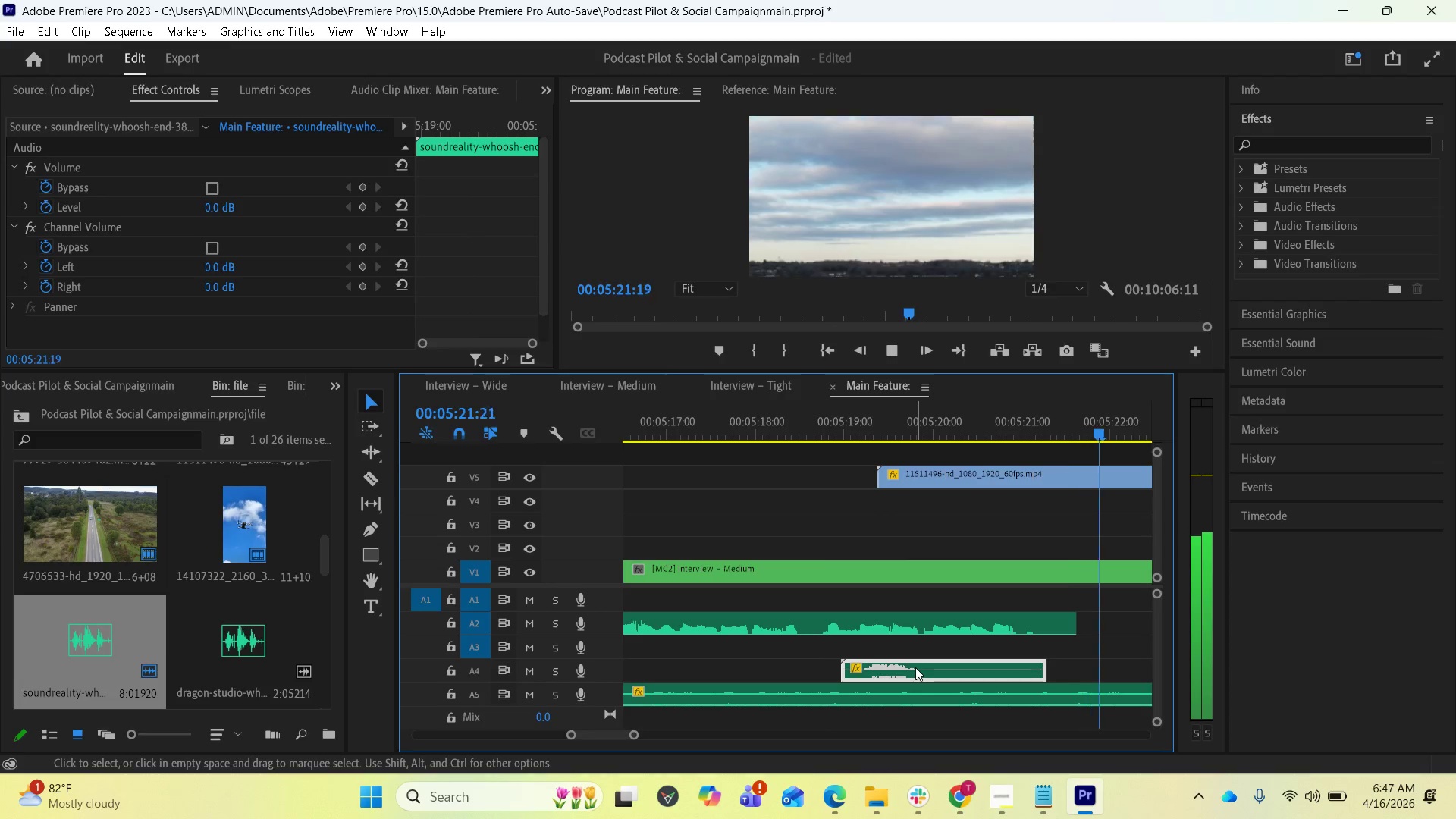 
key(Space)
 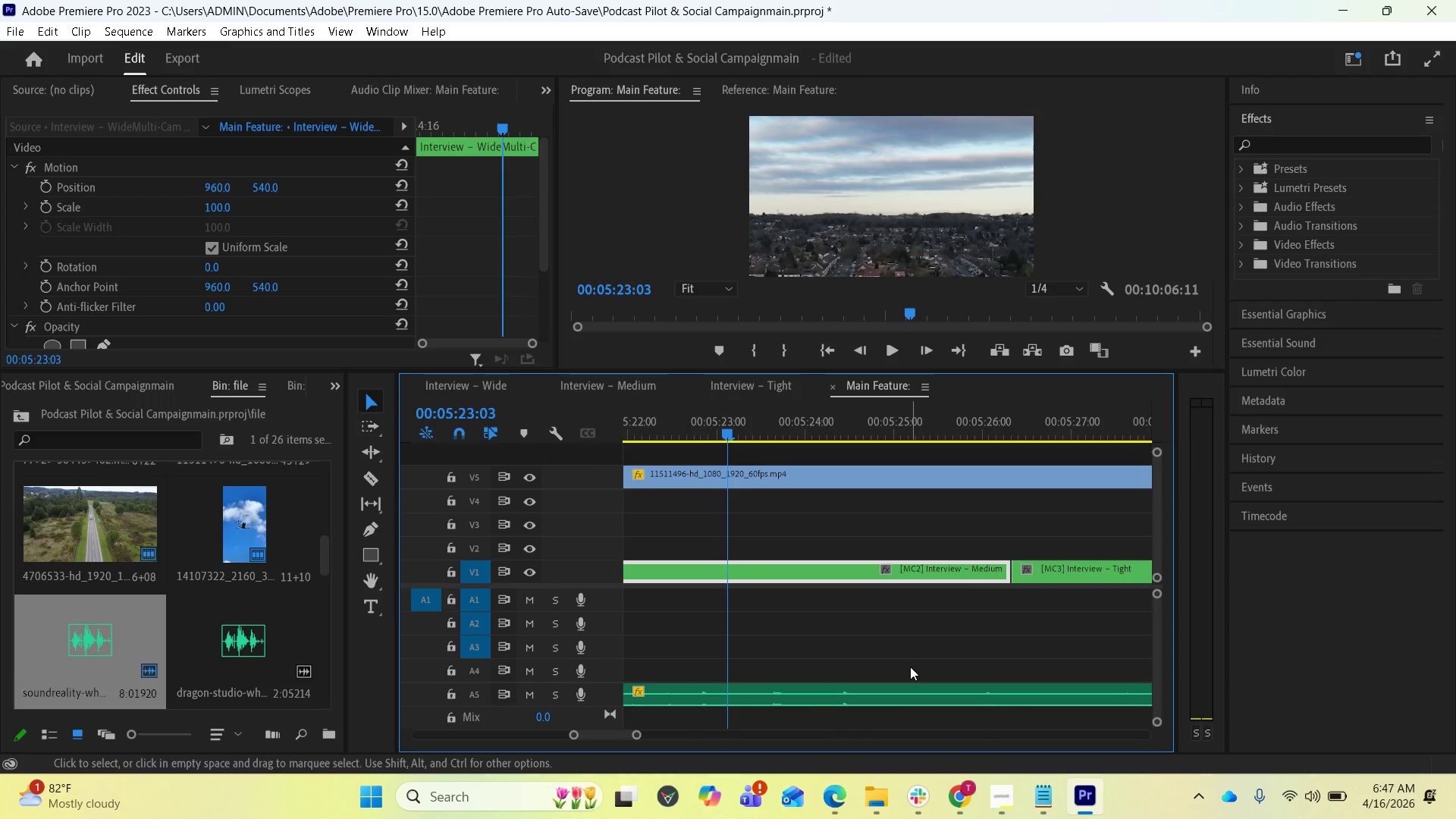 
key(Minus)
 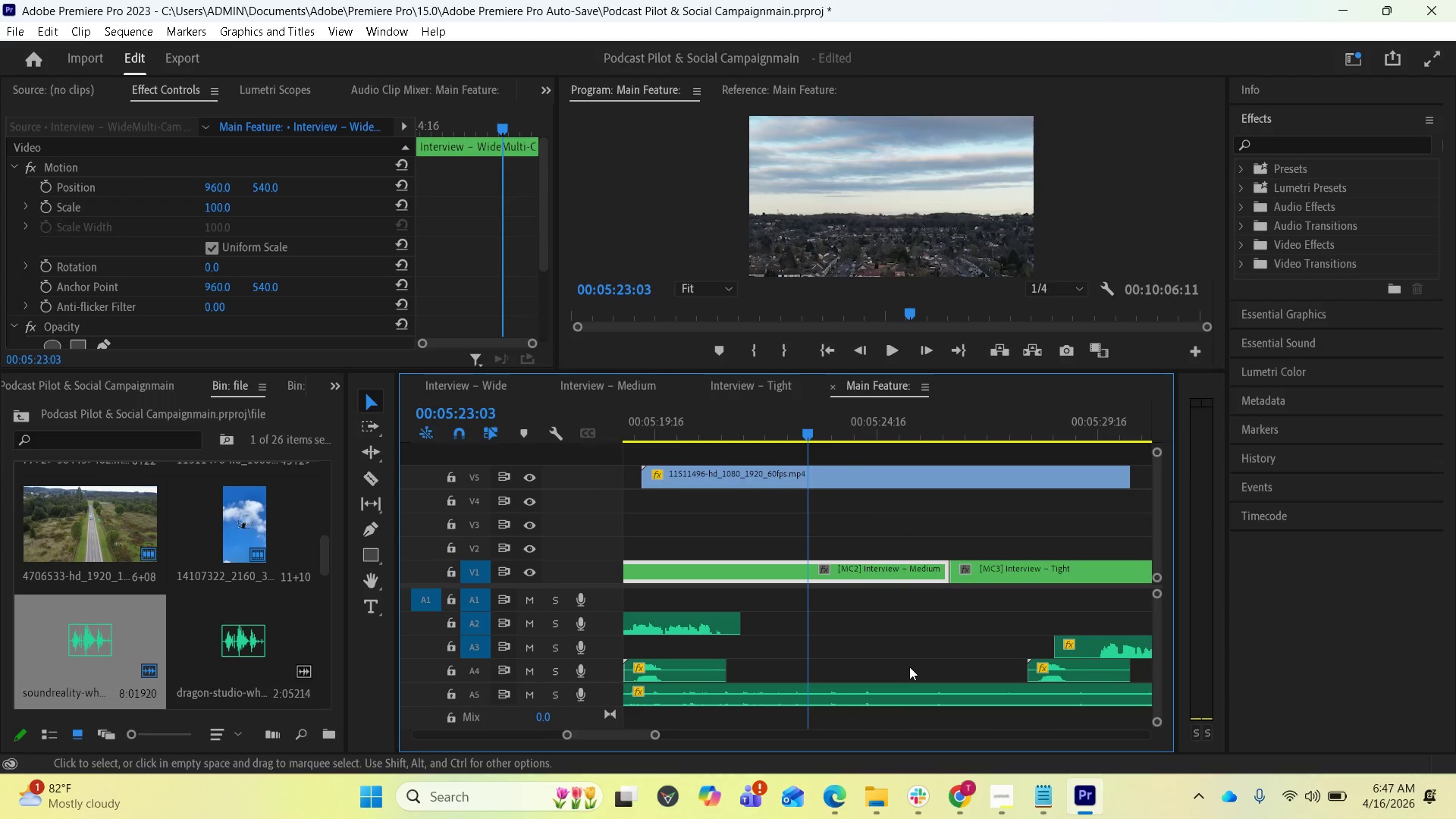 
key(Minus)
 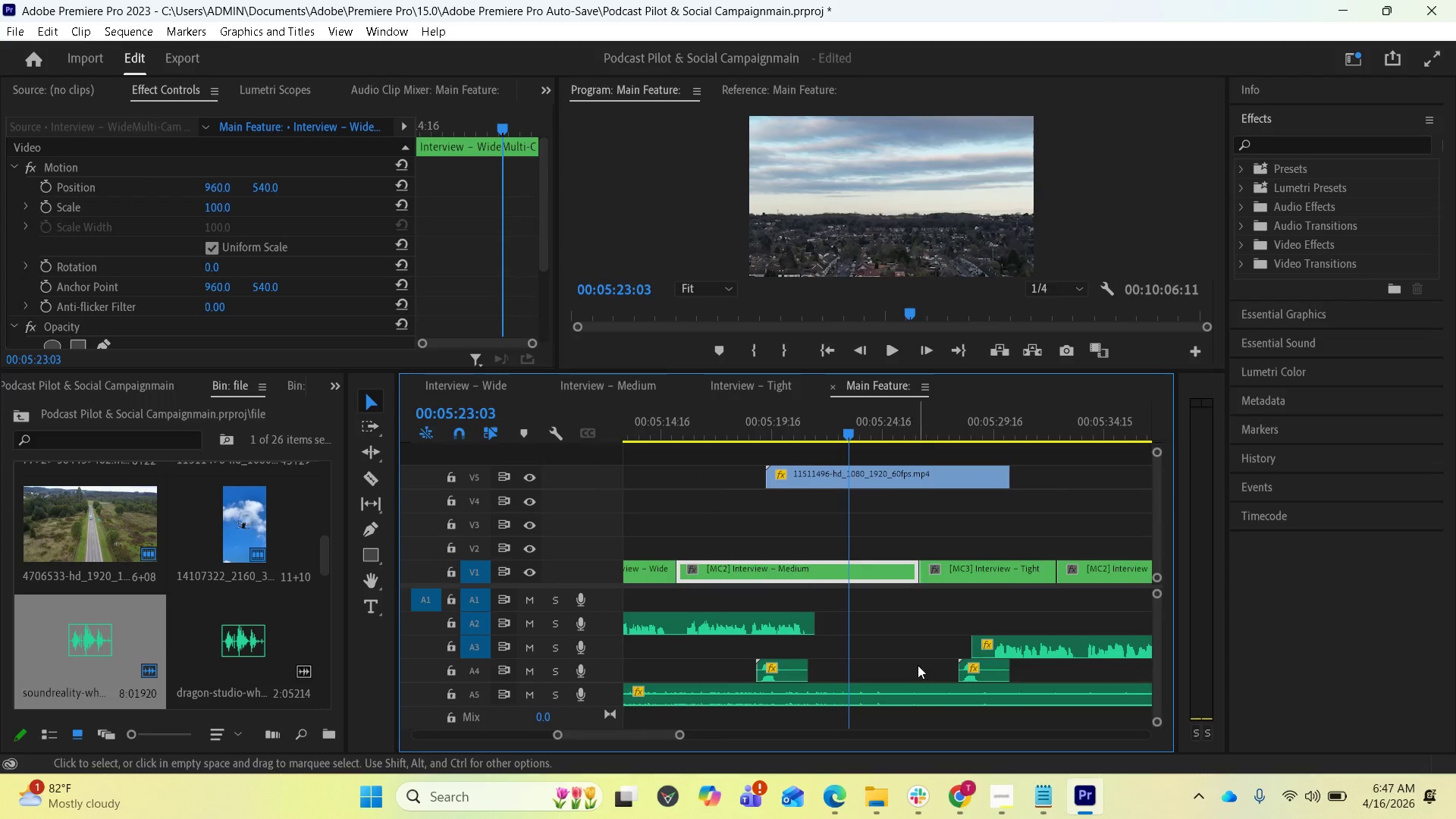 
key(Space)
 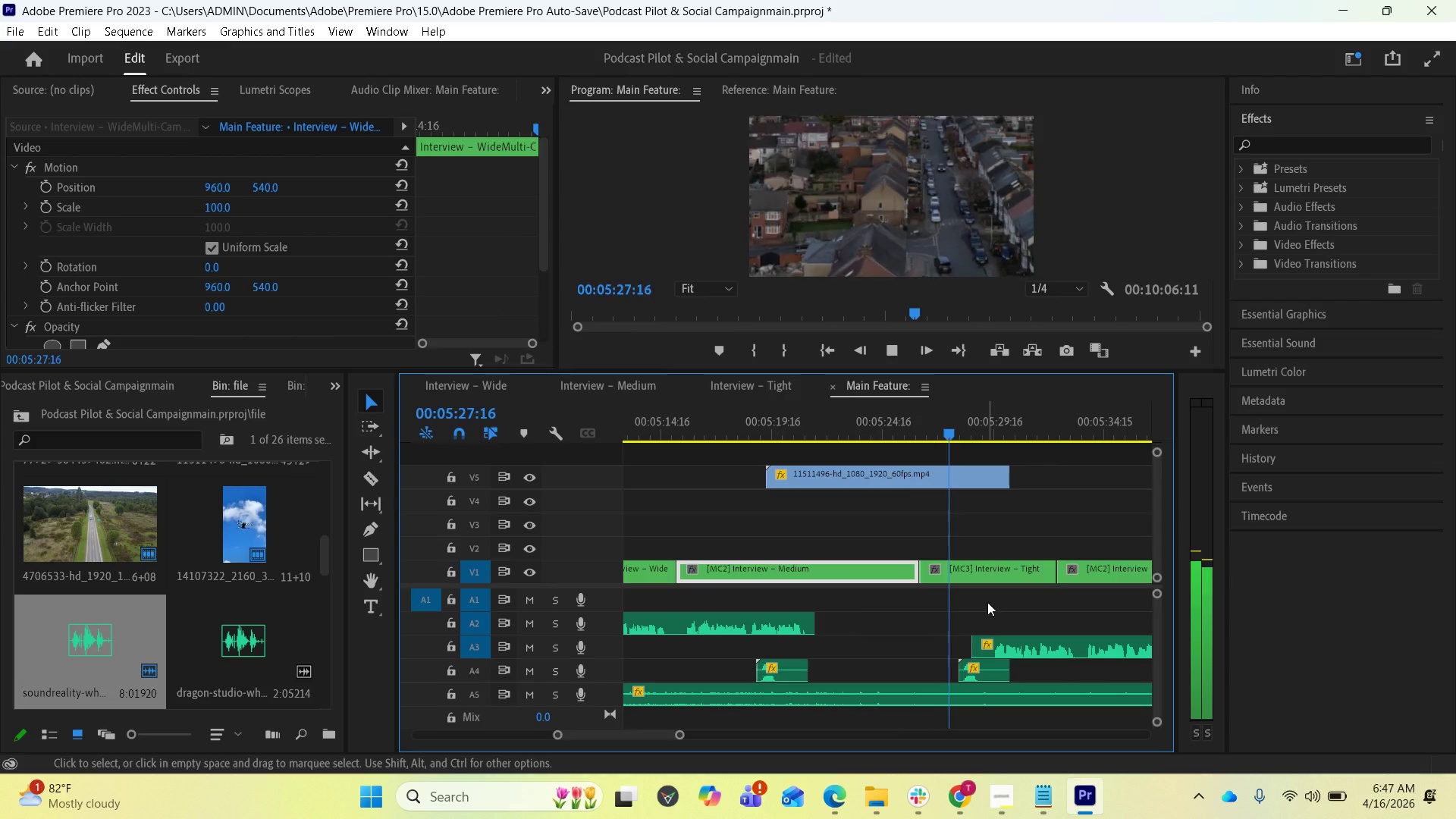 
wait(7.64)
 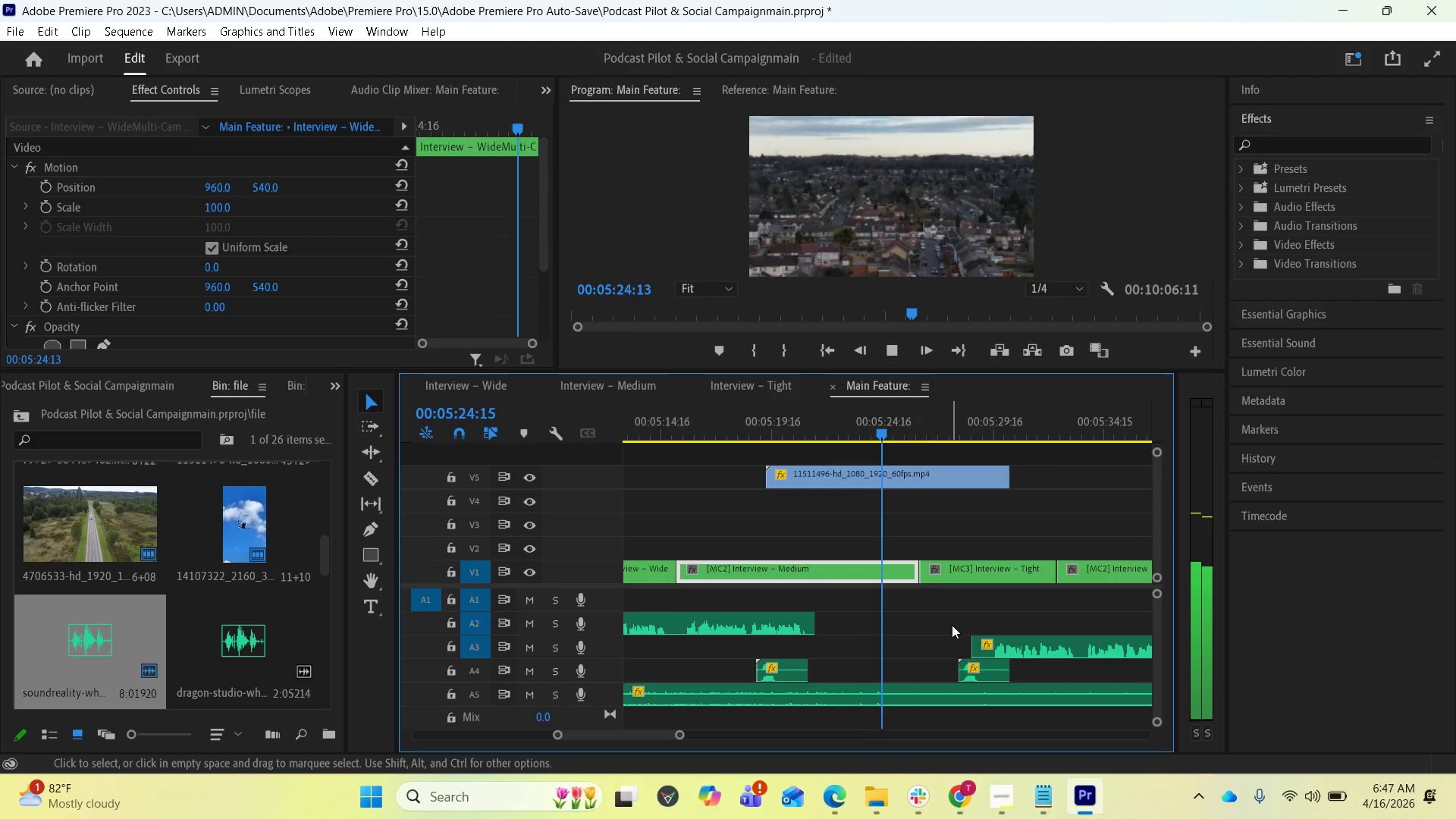 
key(Space)
 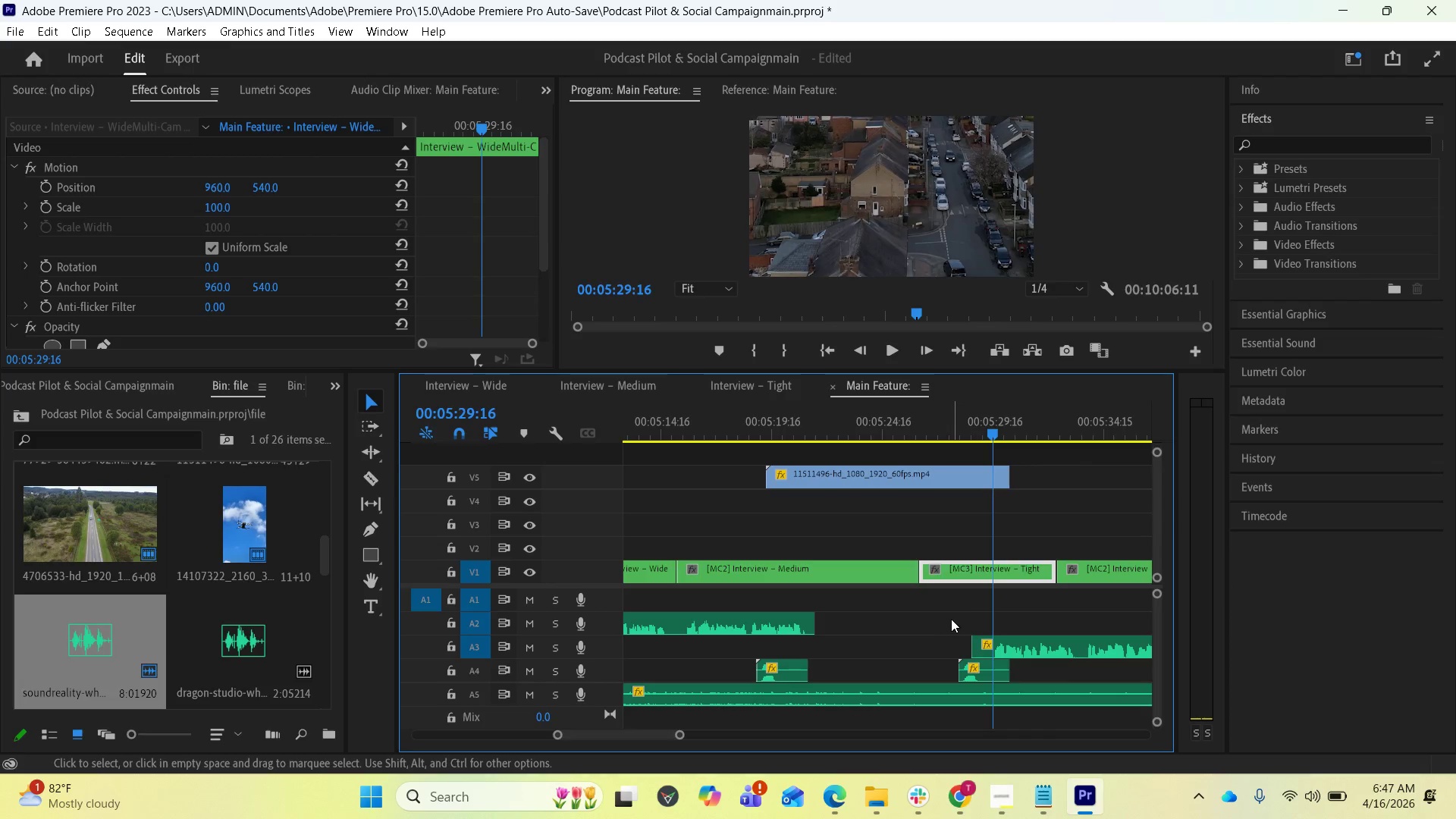 
wait(29.91)
 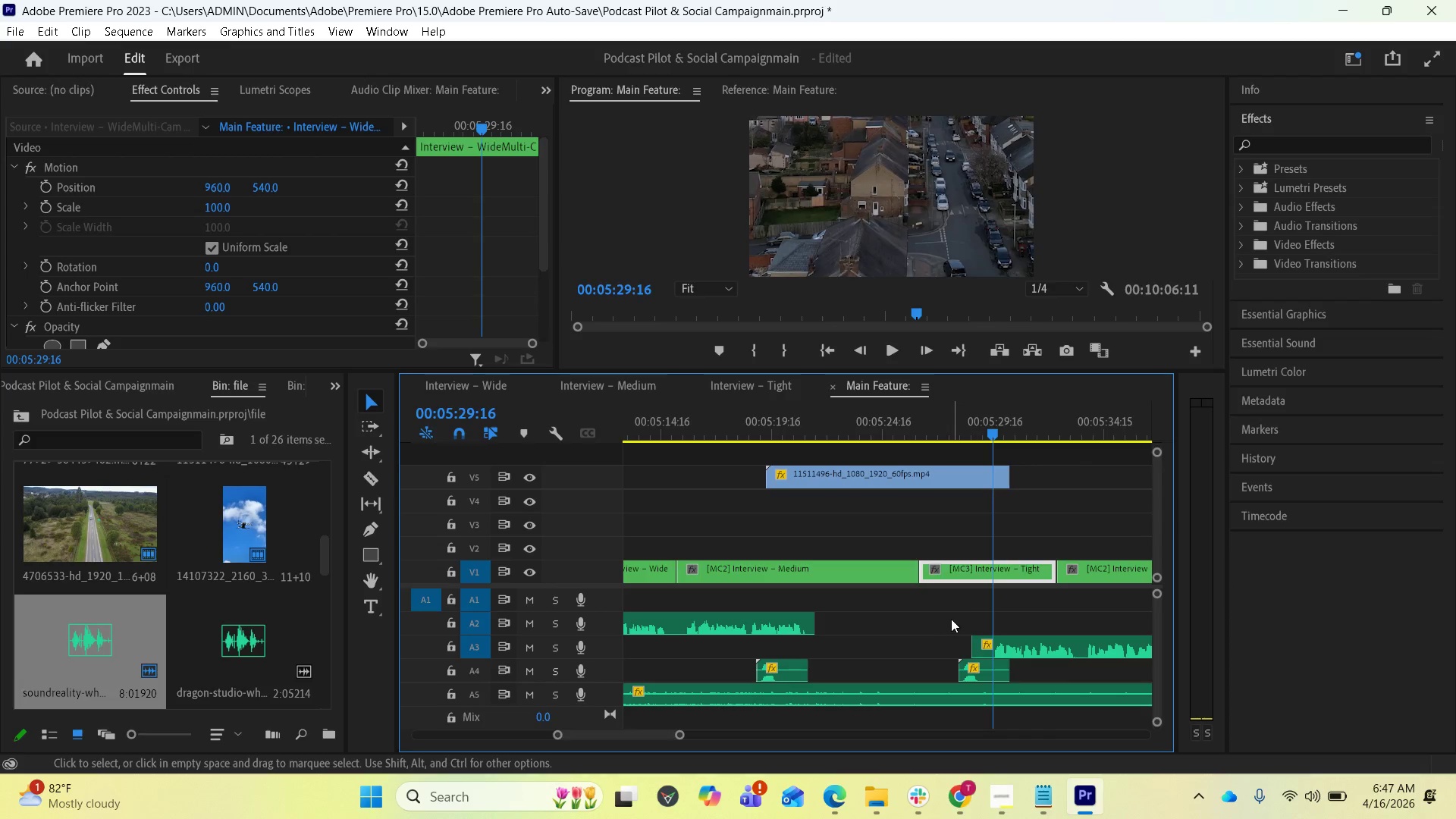 
scroll: coordinate [1012, 648], scroll_direction: down, amount: 2.0
 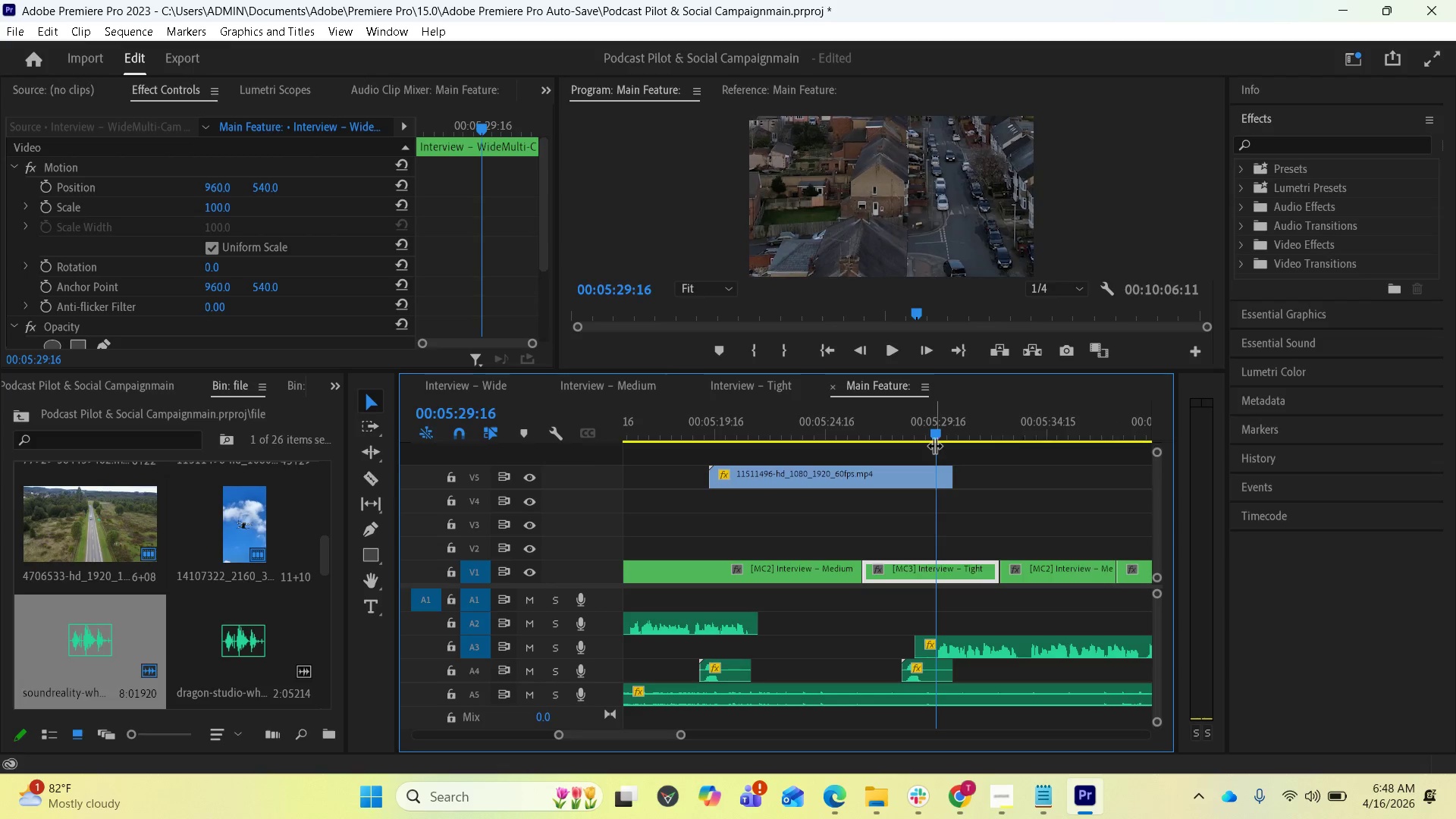 
left_click_drag(start_coordinate=[934, 434], to_coordinate=[944, 432])
 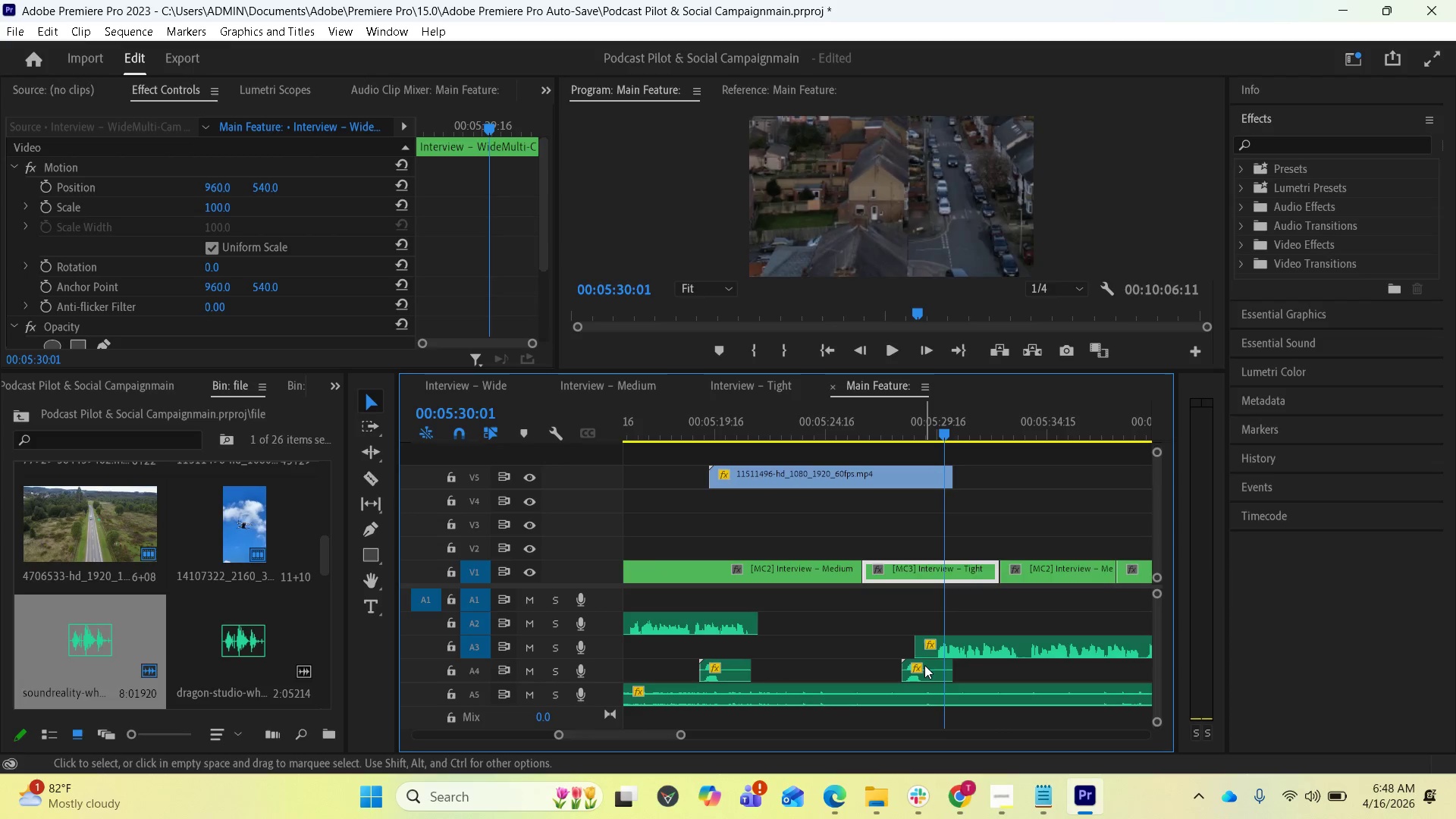 
left_click_drag(start_coordinate=[927, 665], to_coordinate=[952, 665])
 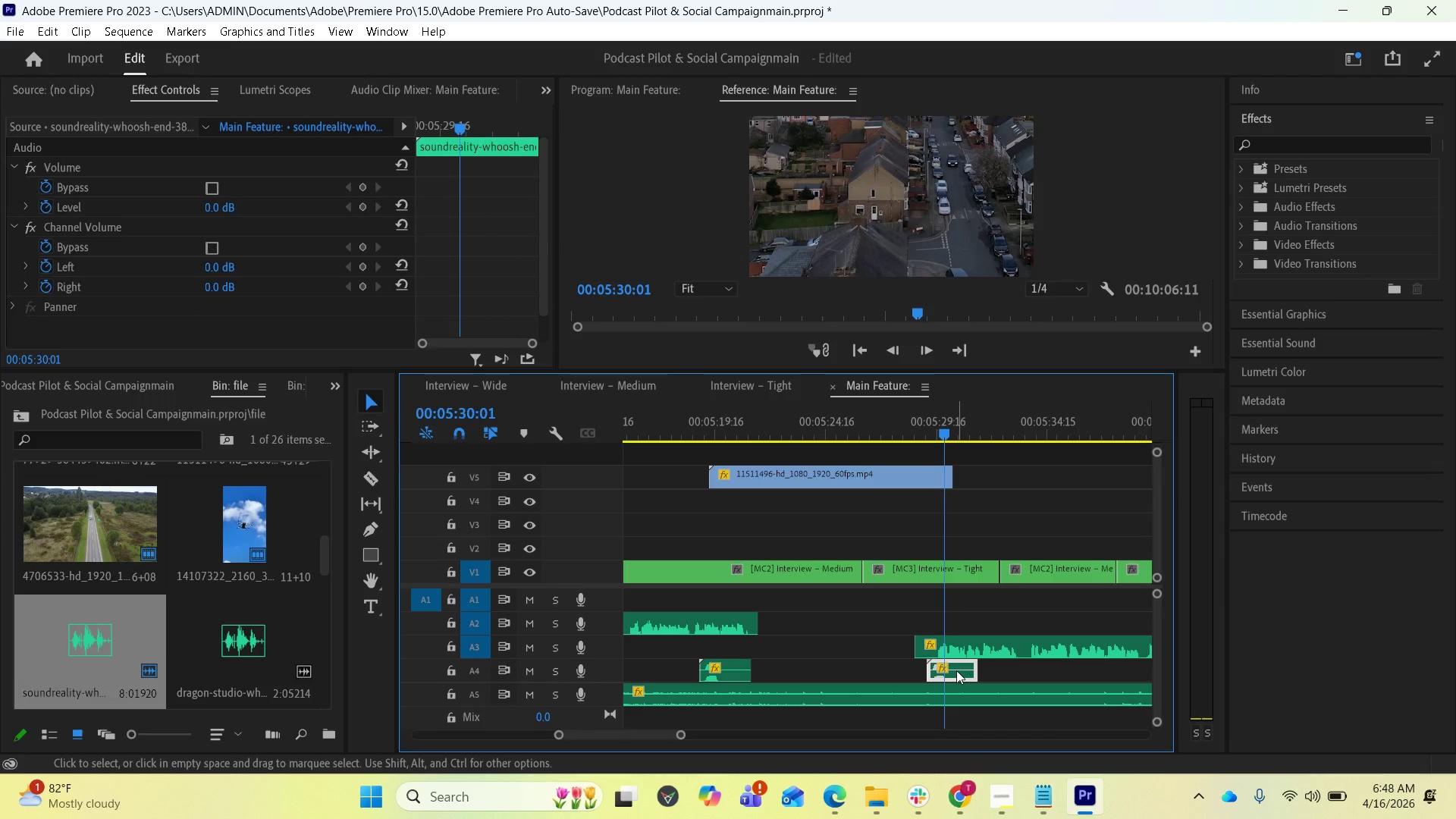 
scroll: coordinate [959, 670], scroll_direction: down, amount: 3.0
 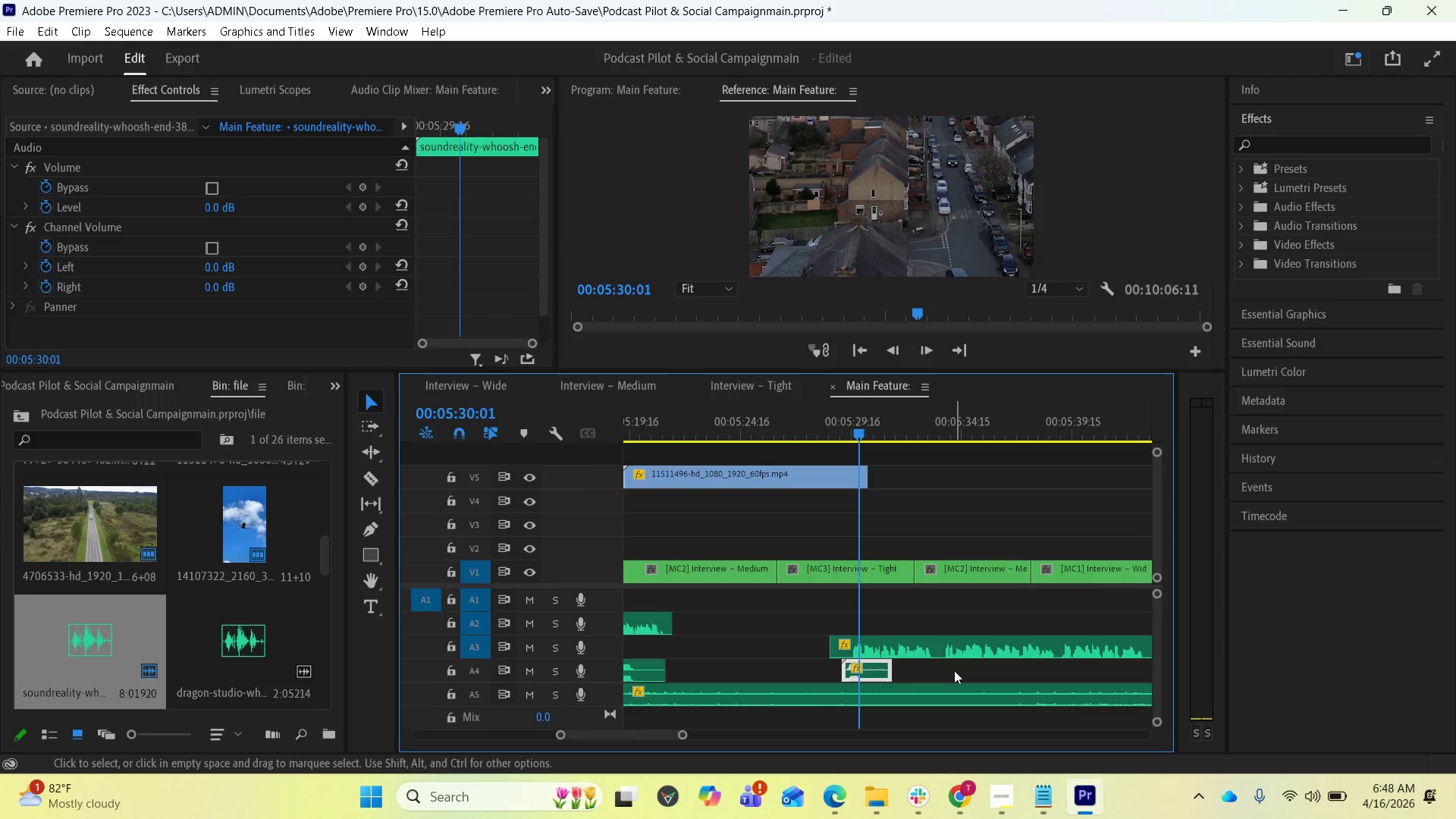 
key(Equal)
 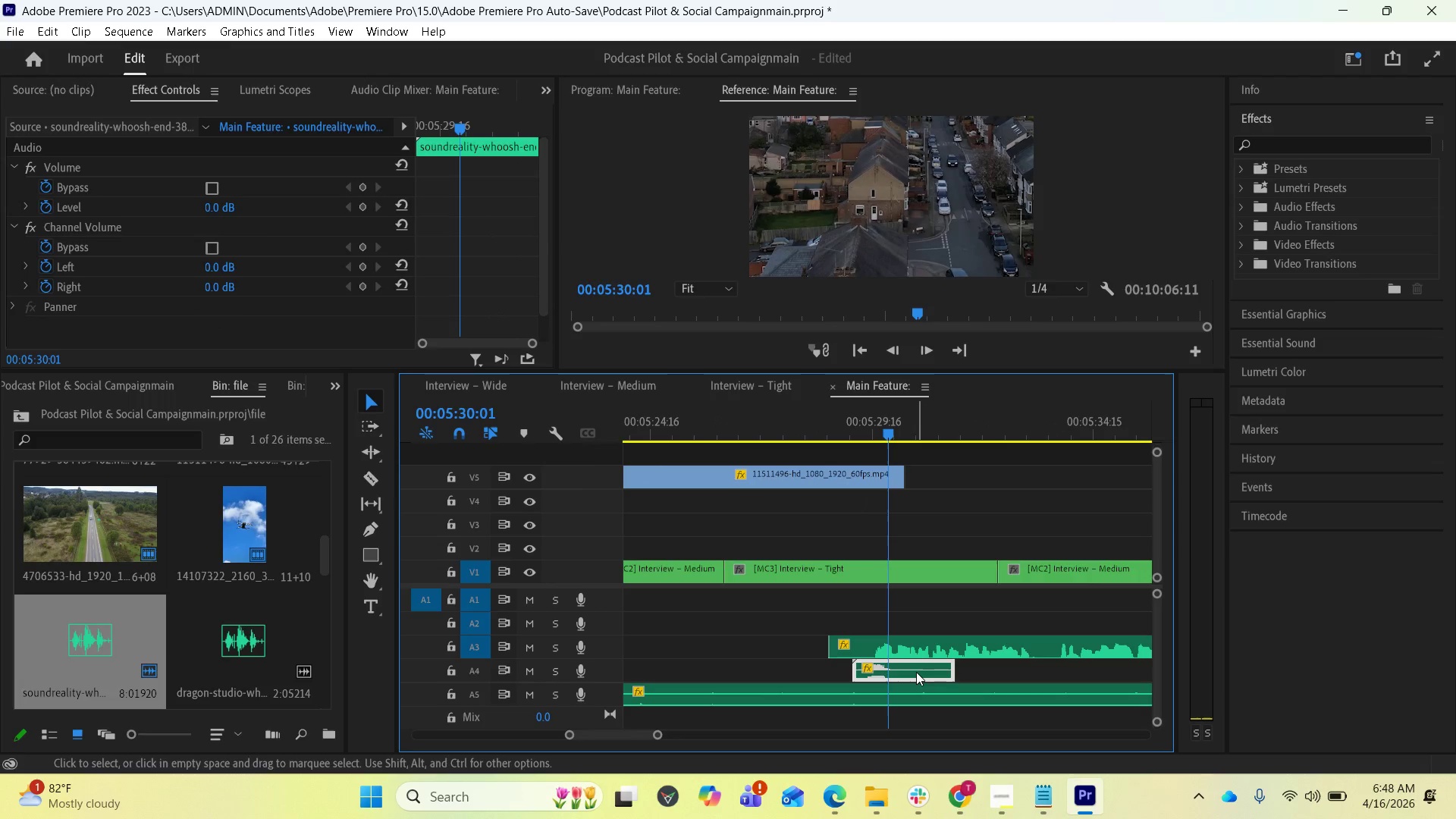 
left_click_drag(start_coordinate=[915, 669], to_coordinate=[938, 668])
 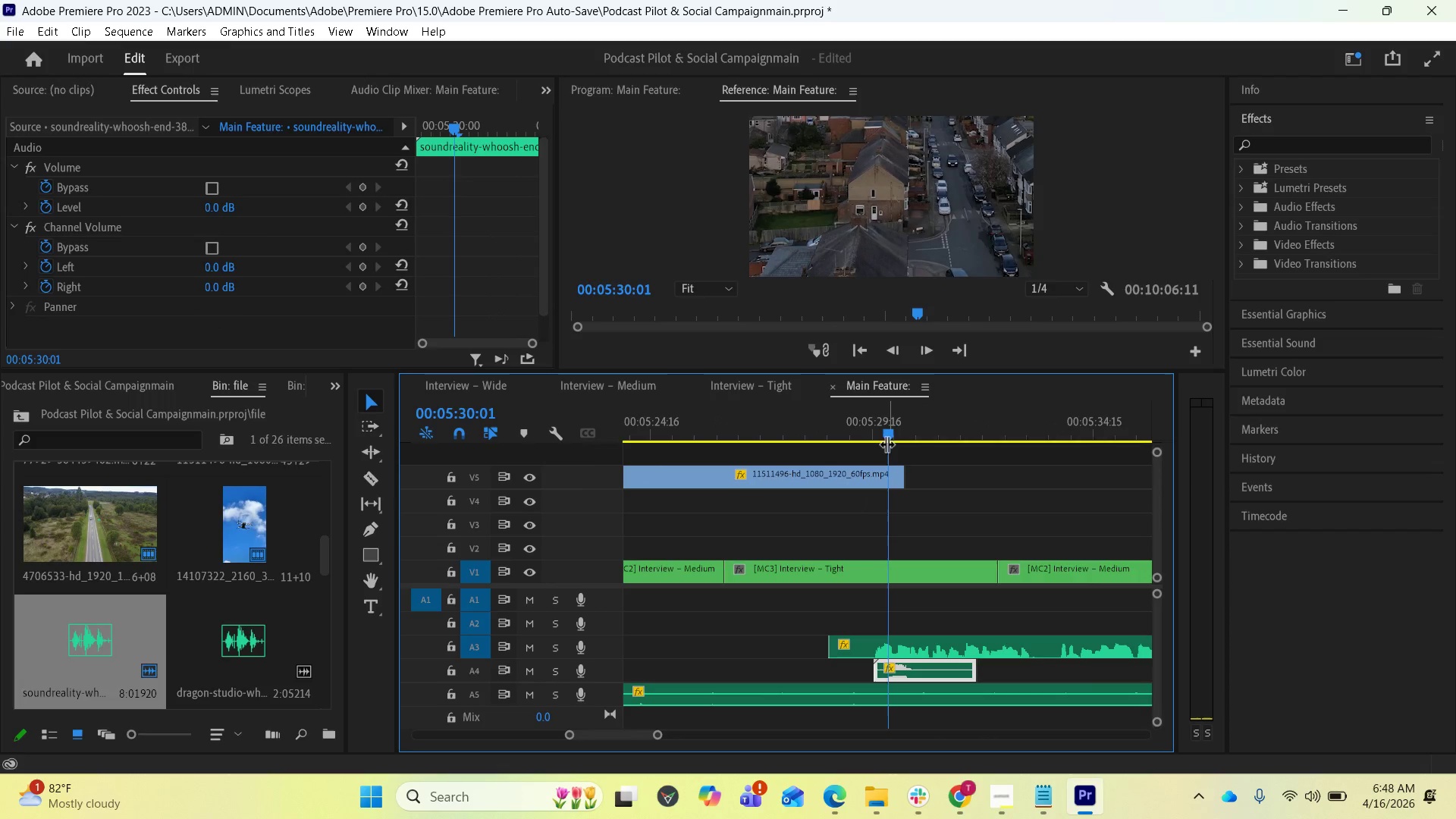 
left_click_drag(start_coordinate=[888, 425], to_coordinate=[905, 427])
 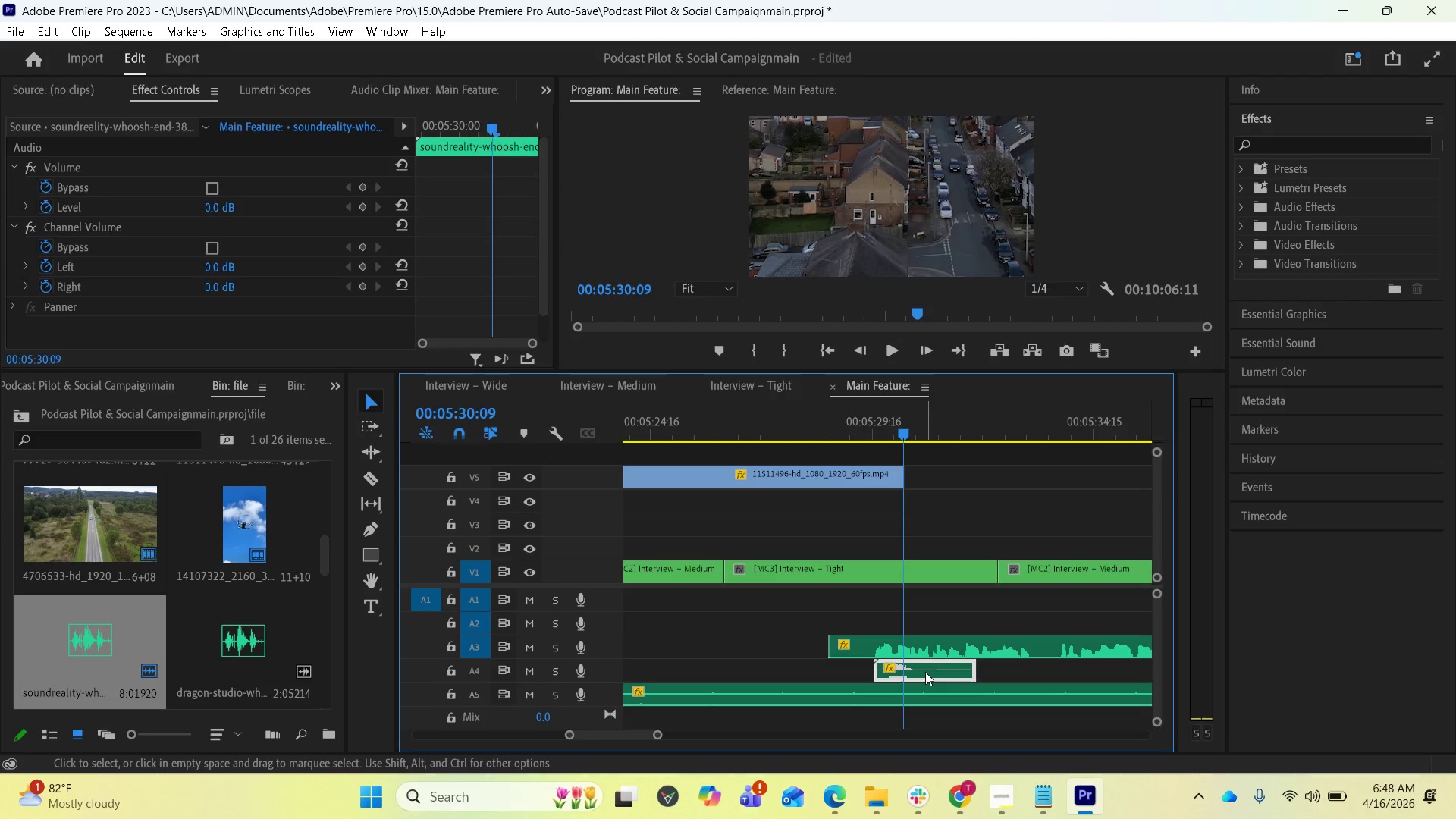 
left_click_drag(start_coordinate=[924, 670], to_coordinate=[931, 676])
 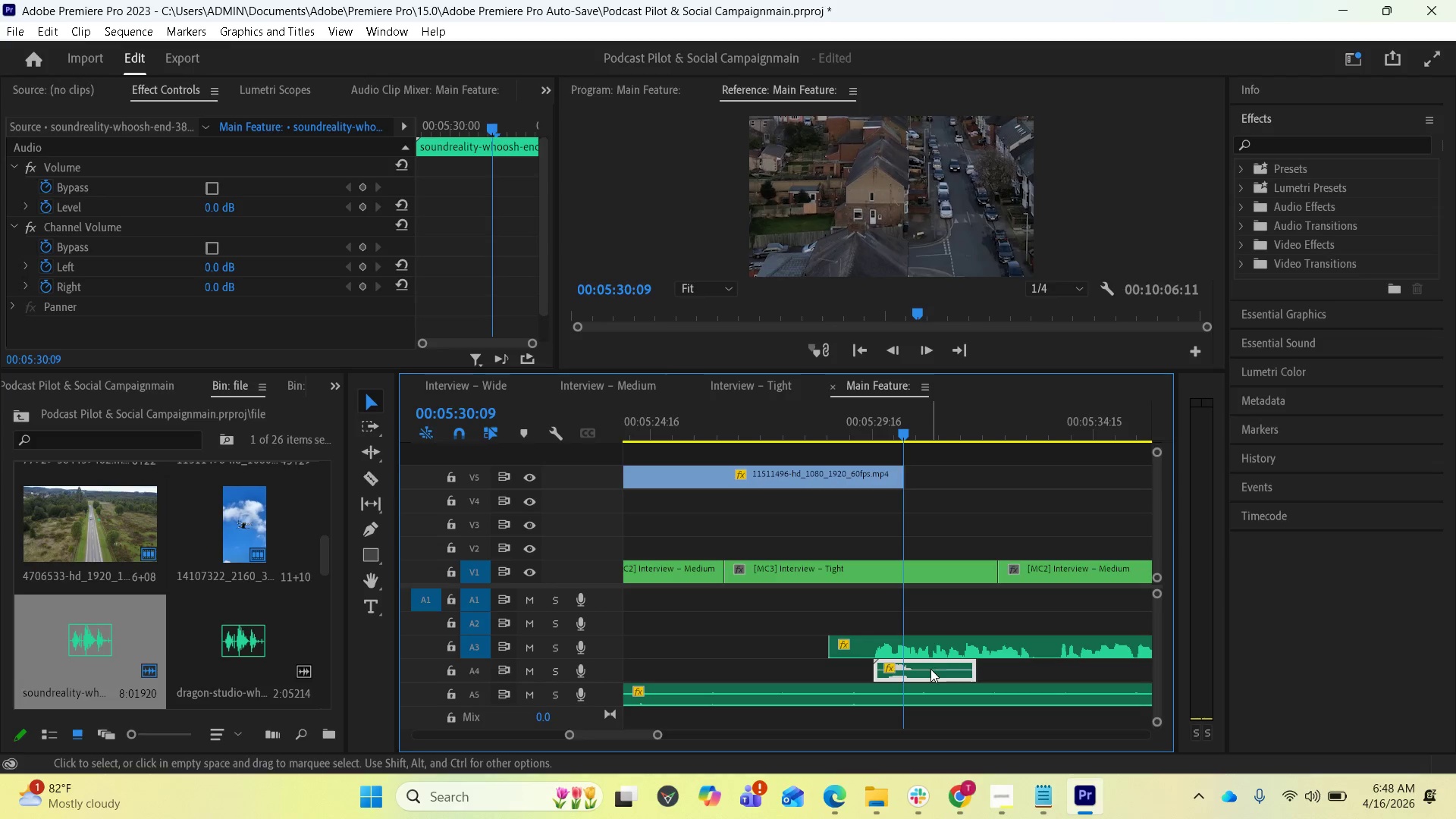 
key(Equal)
 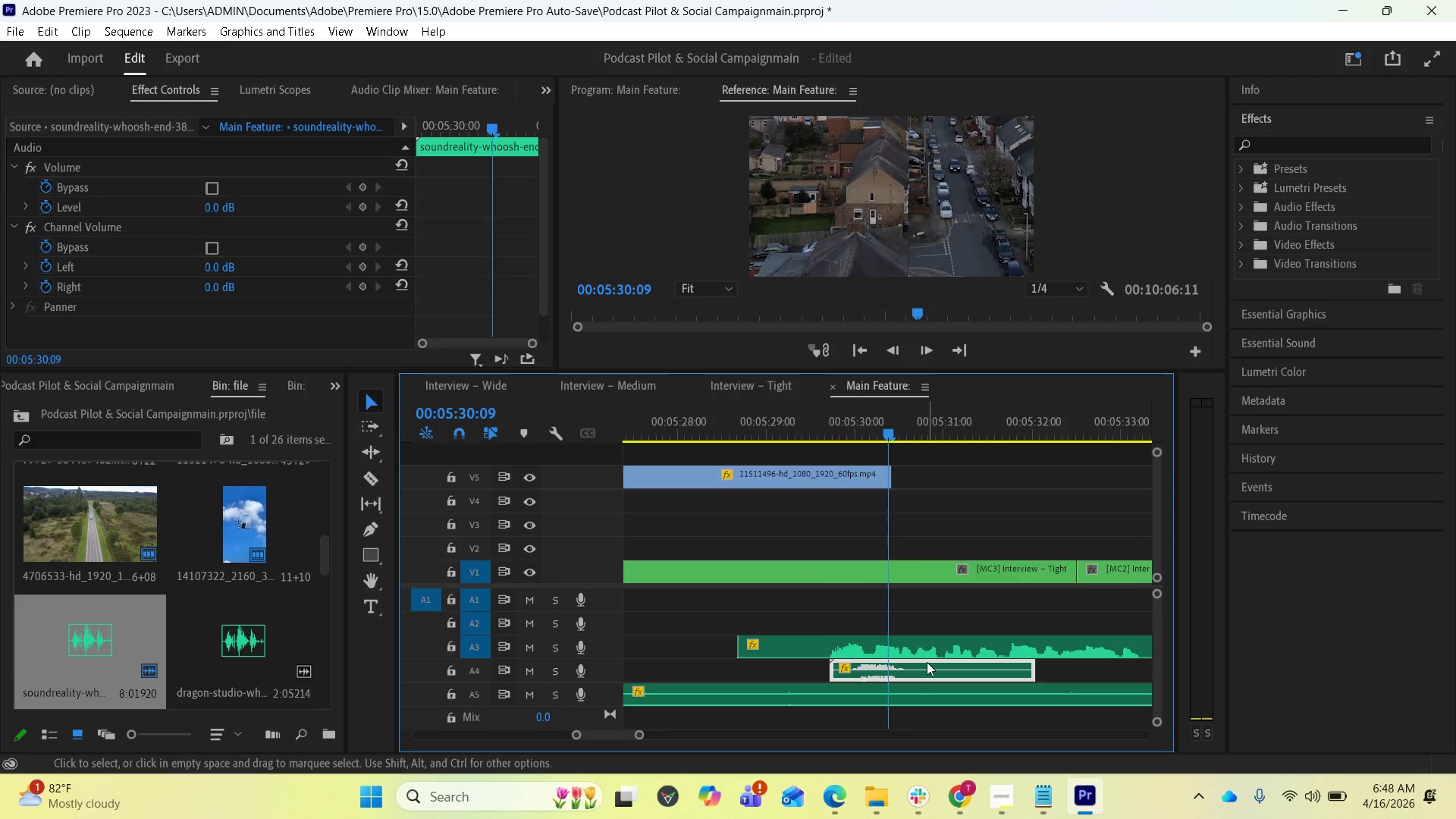 
left_click_drag(start_coordinate=[920, 664], to_coordinate=[937, 673])
 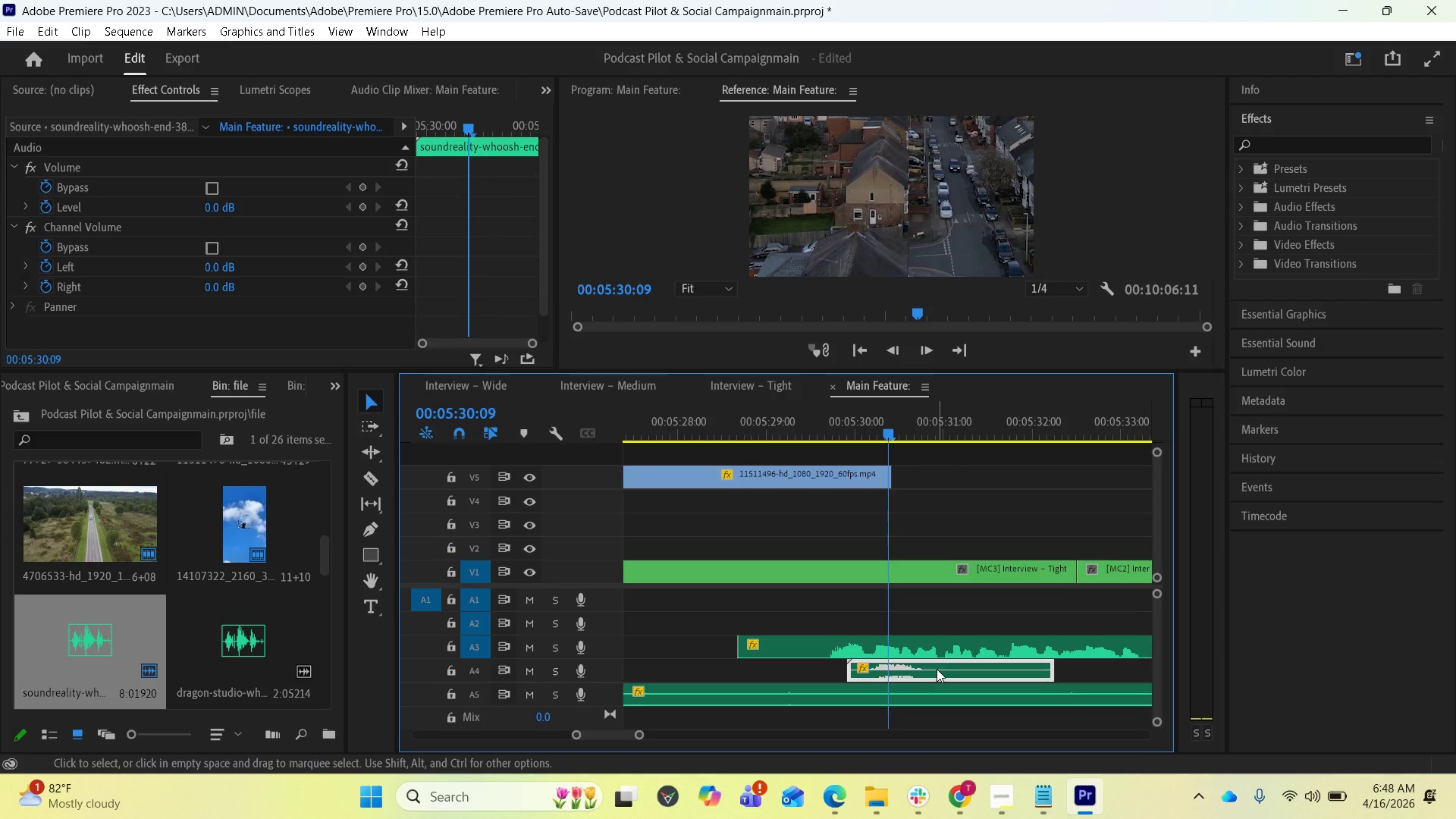 
key(Space)
 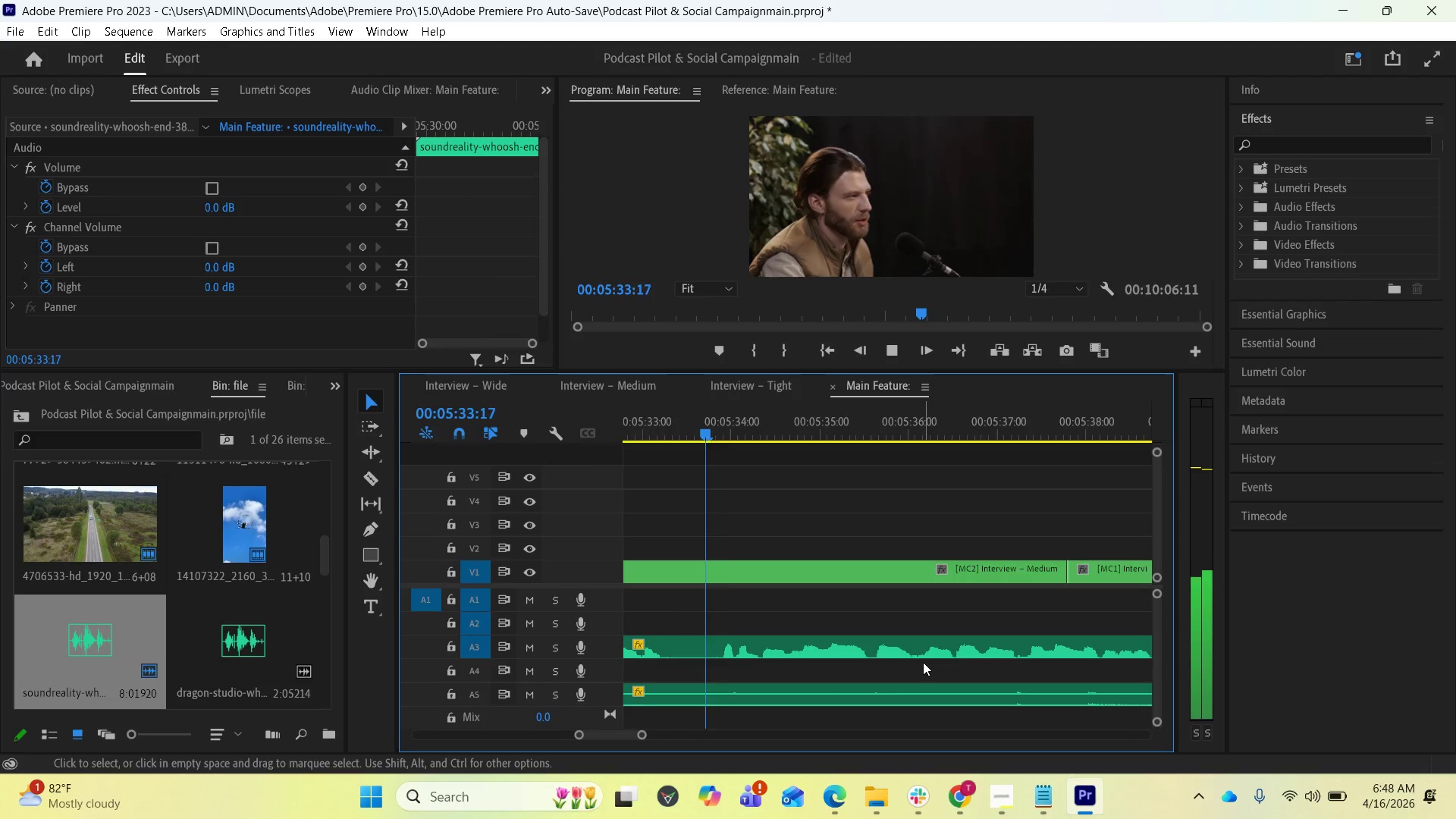 
key(Space)
 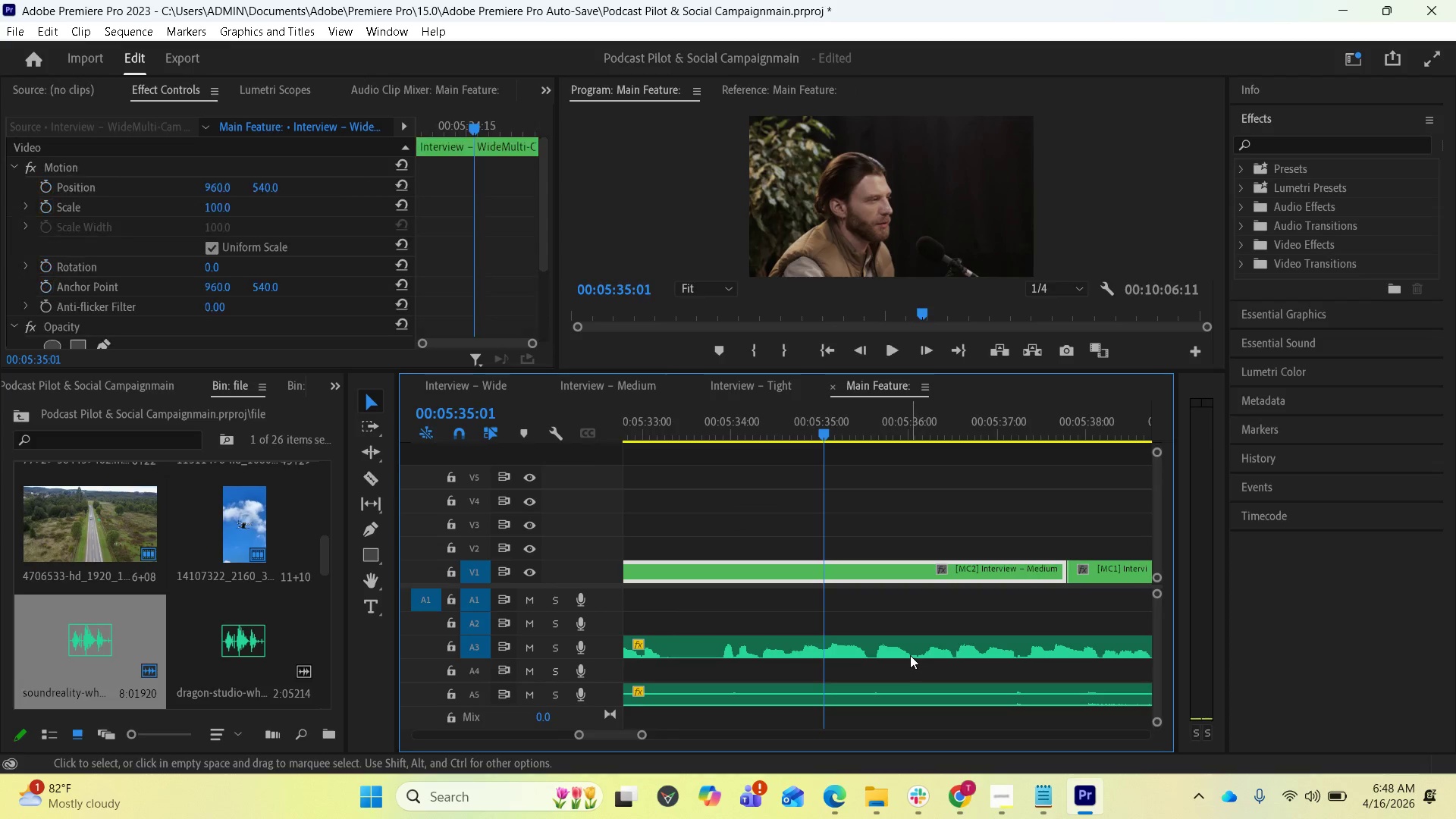 
key(Minus)
 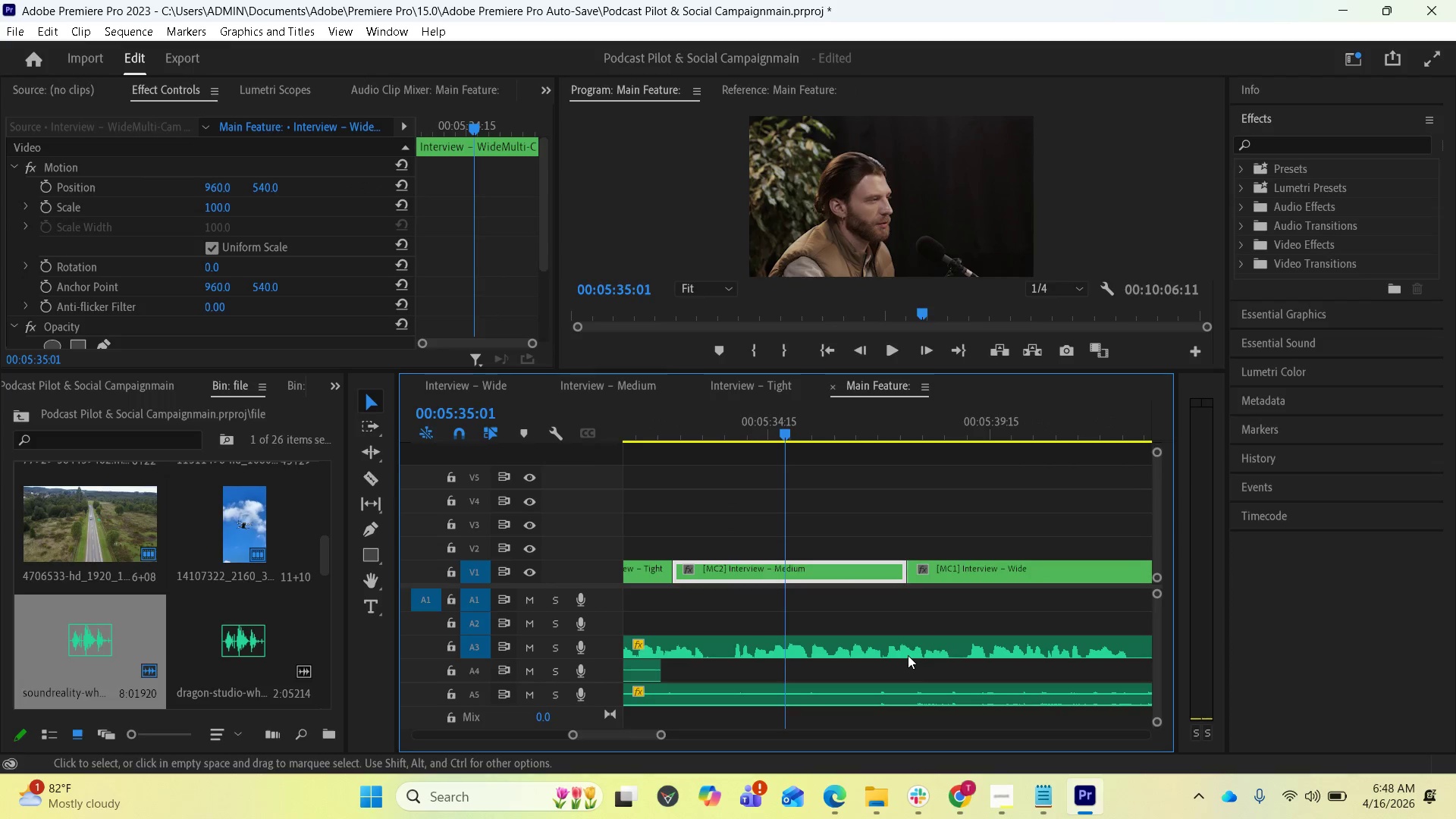 
key(Minus)
 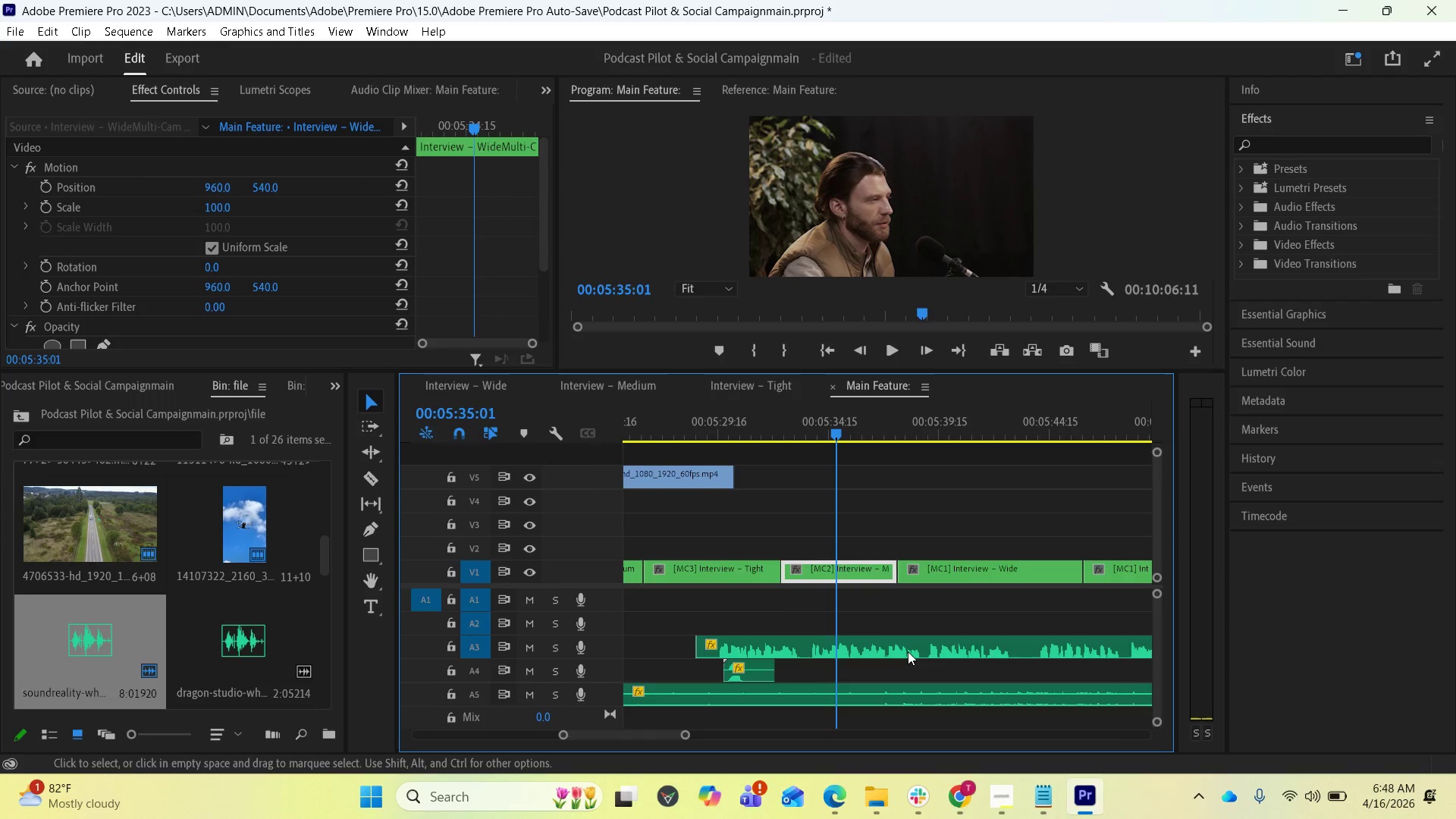 
scroll: coordinate [880, 651], scroll_direction: down, amount: 12.0
 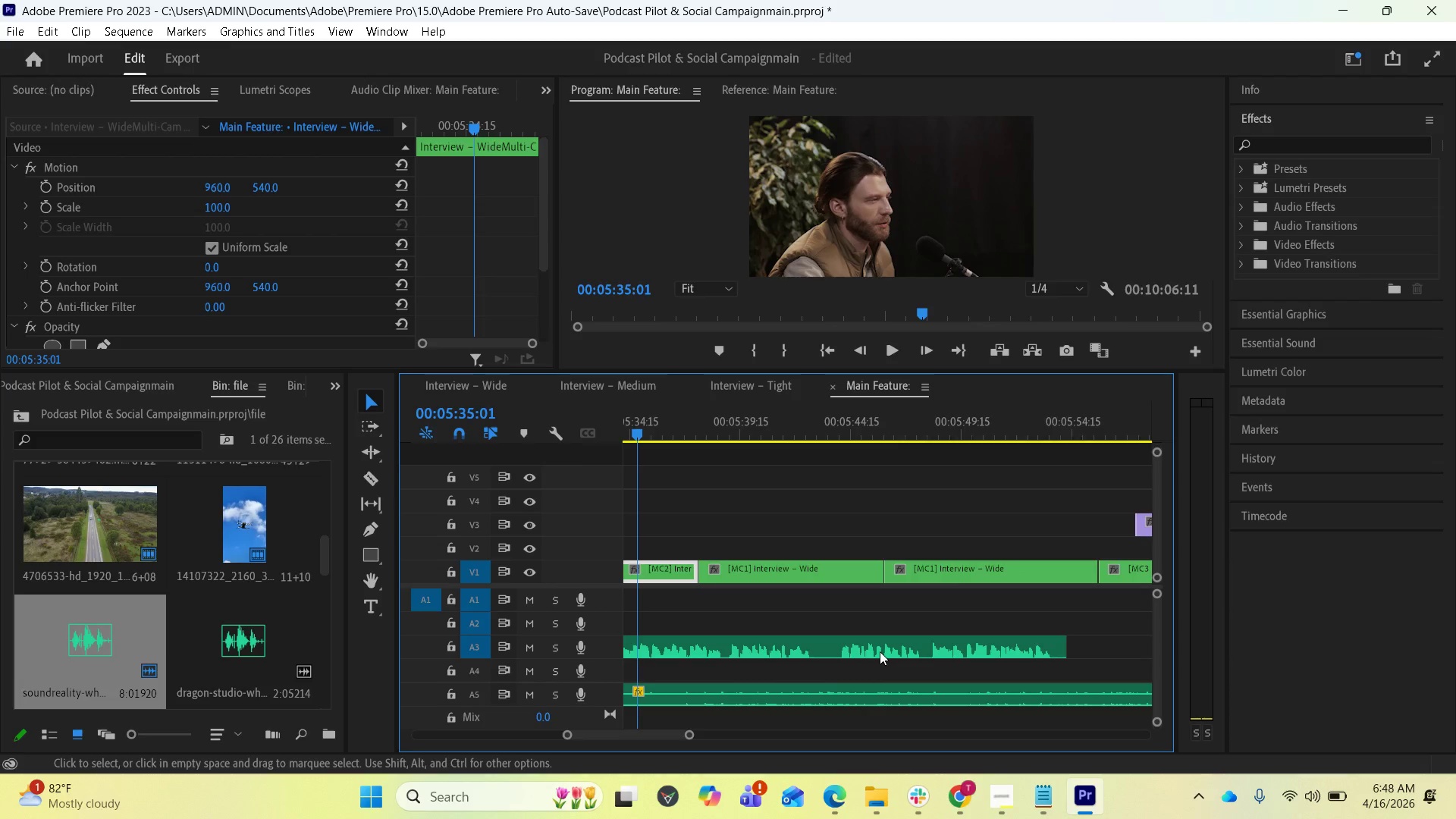 
scroll: coordinate [846, 629], scroll_direction: up, amount: 6.0
 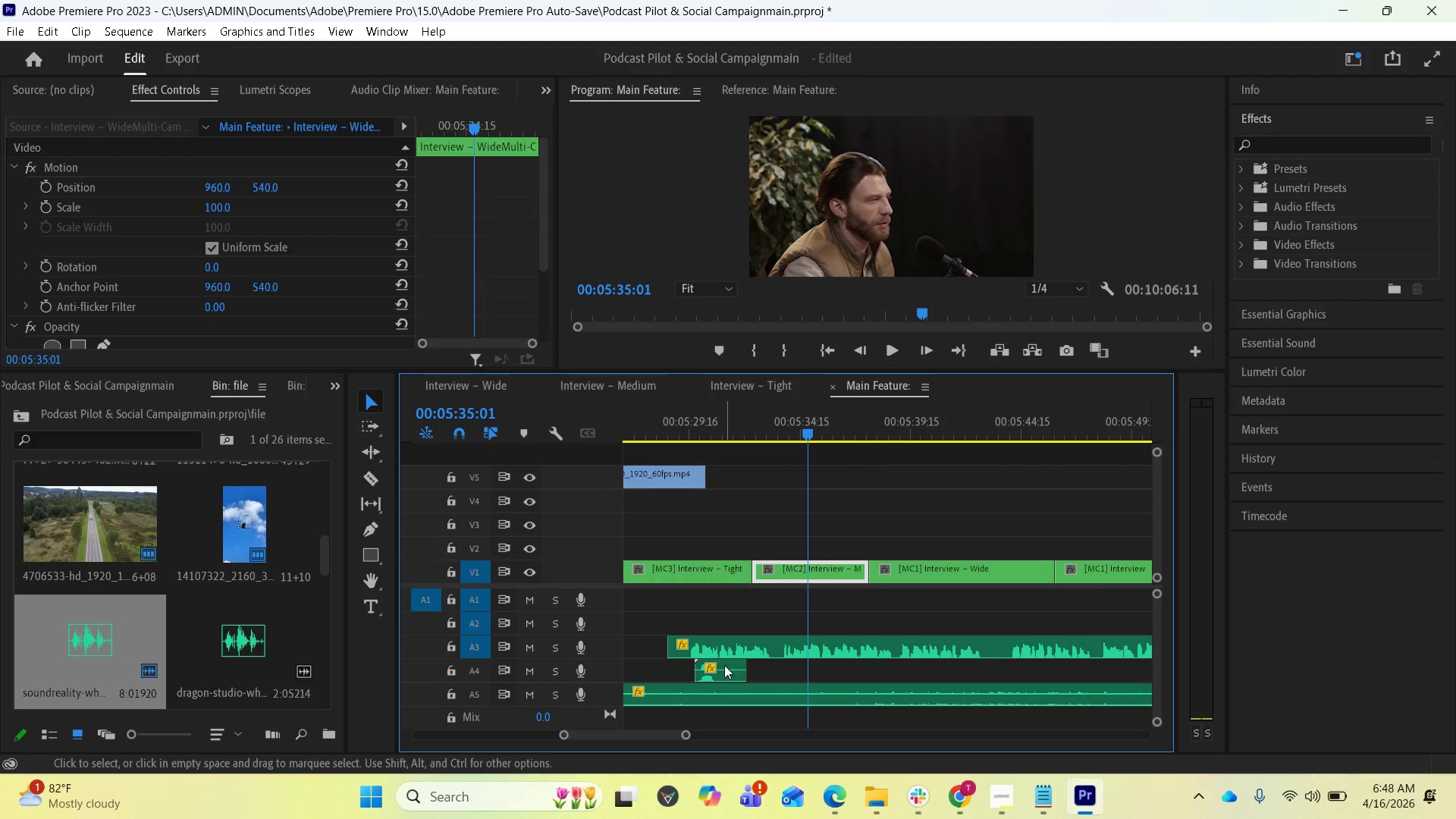 
key(Minus)
 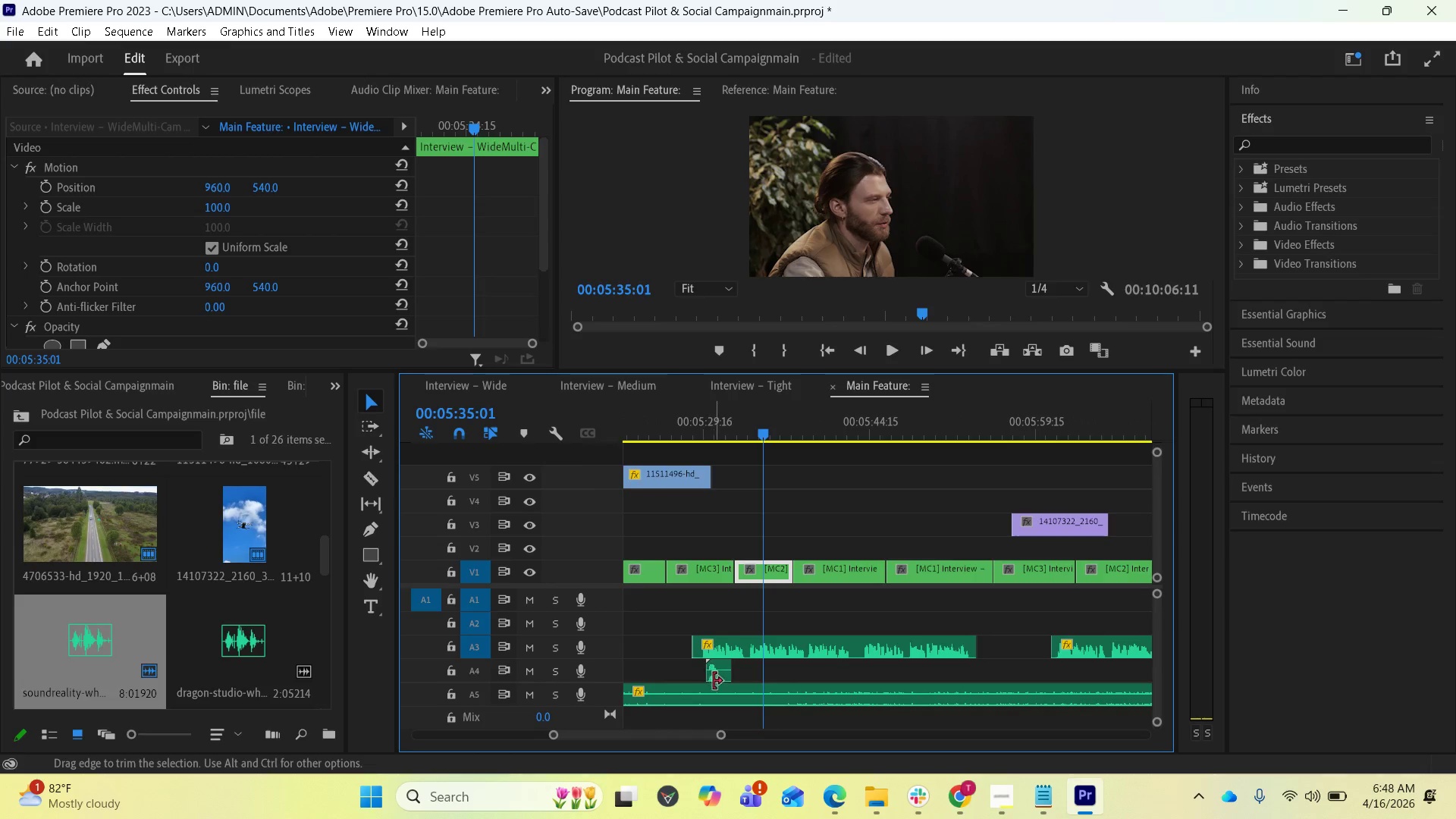 
scroll: coordinate [833, 635], scroll_direction: down, amount: 6.0
 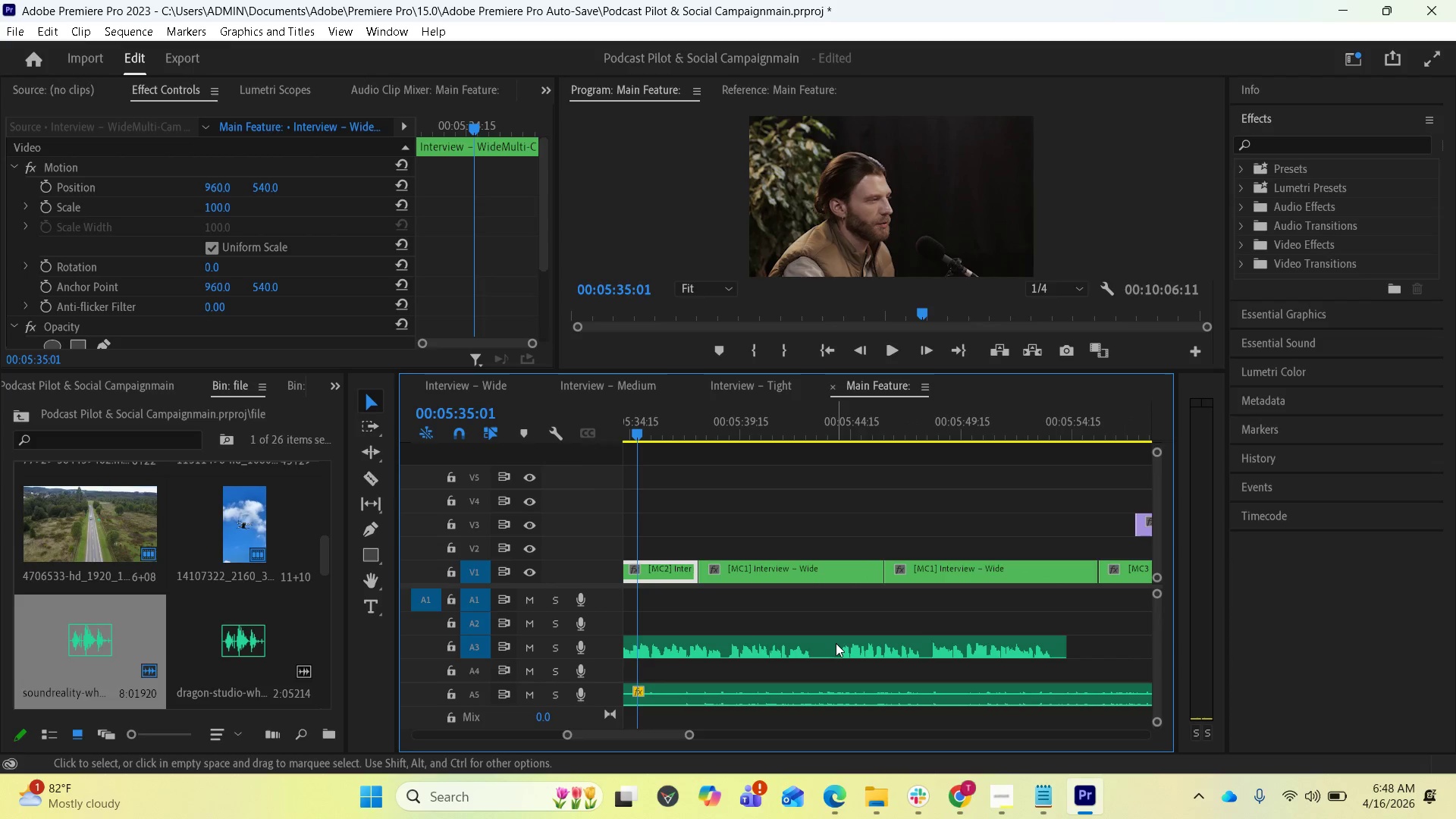 
left_click_drag(start_coordinate=[720, 671], to_coordinate=[1010, 675])
 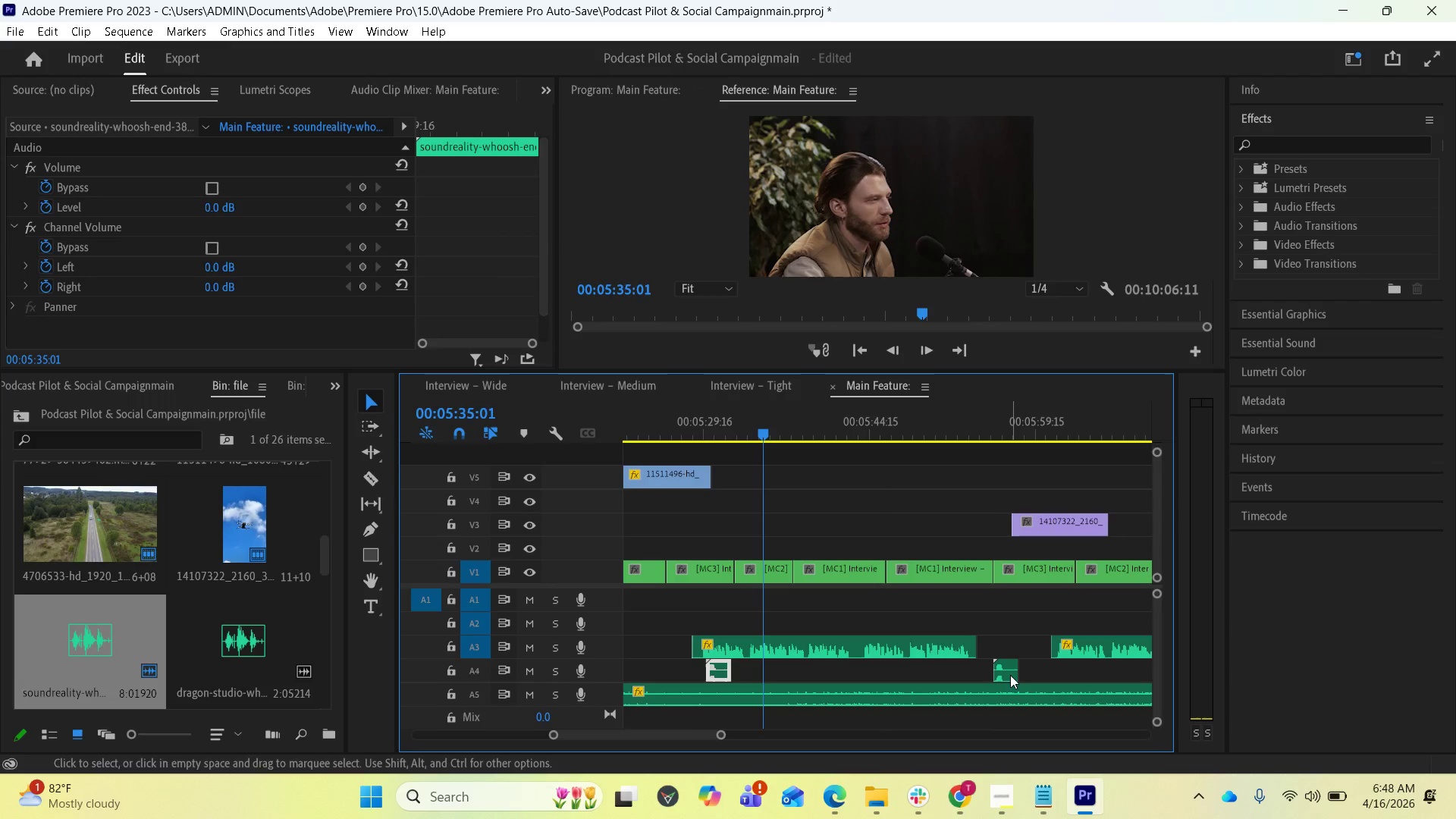 
hold_key(key=AltLeft, duration=4.73)
 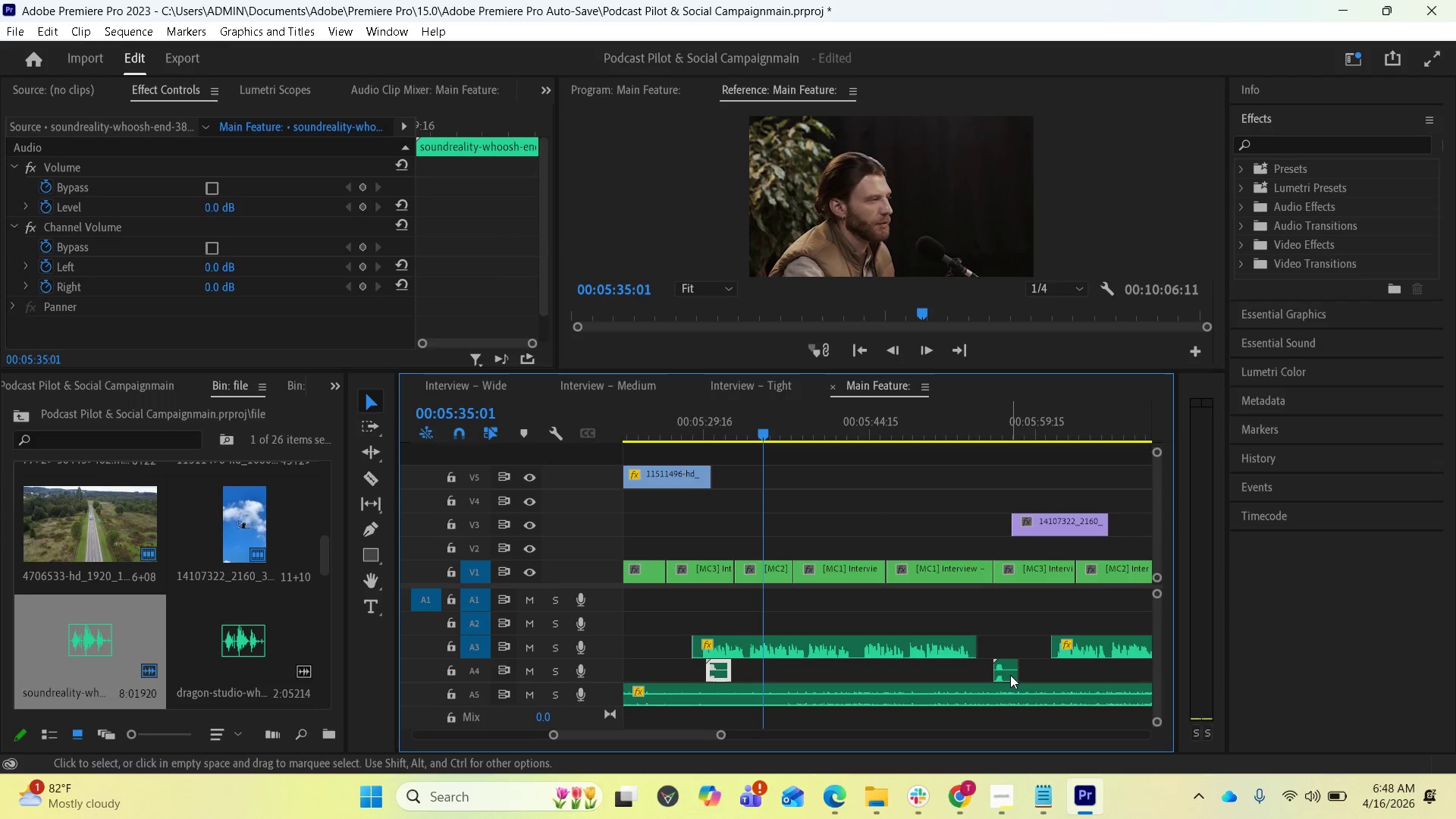 
scroll: coordinate [974, 646], scroll_direction: down, amount: 9.0
 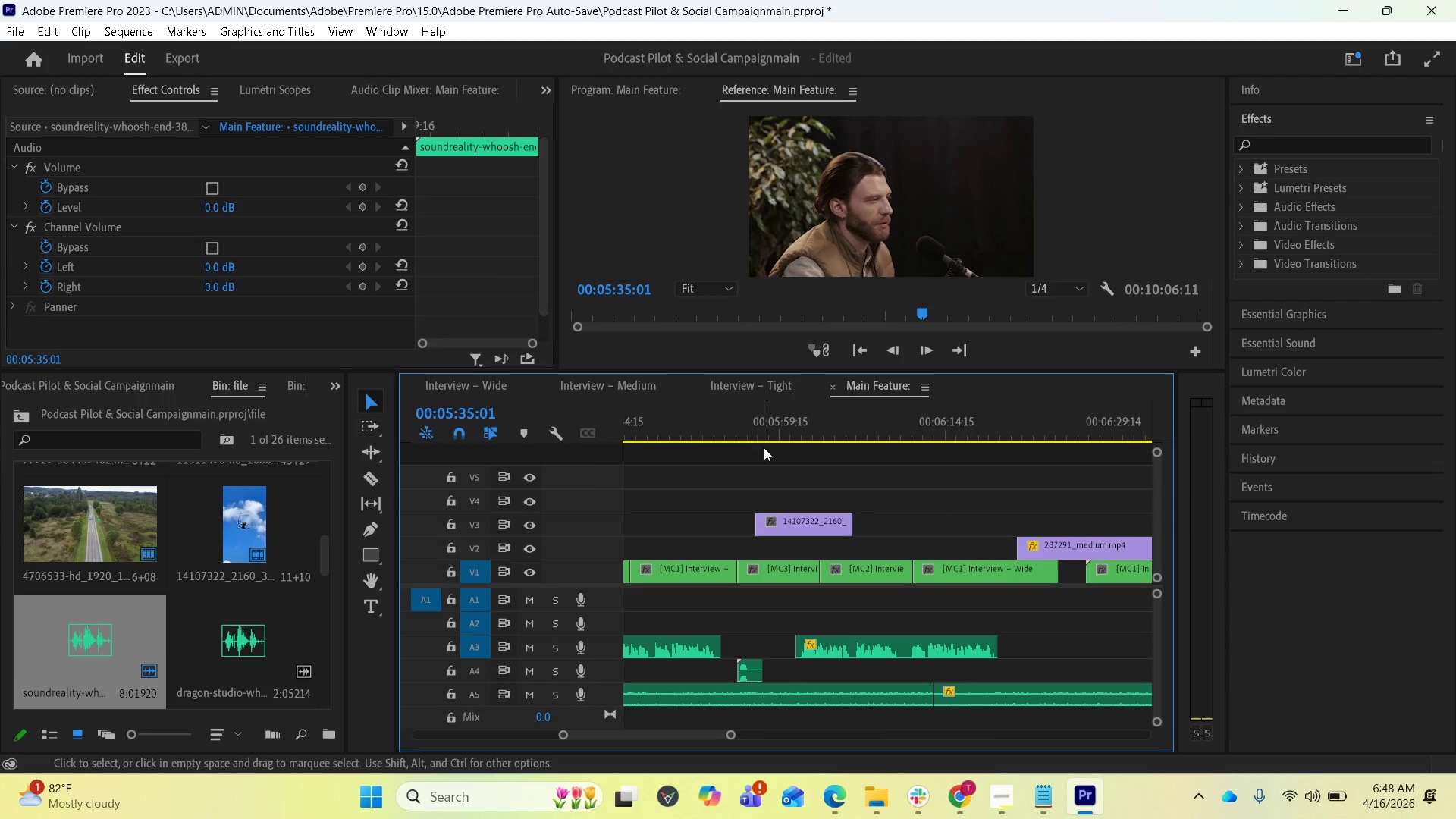 
left_click([757, 435])
 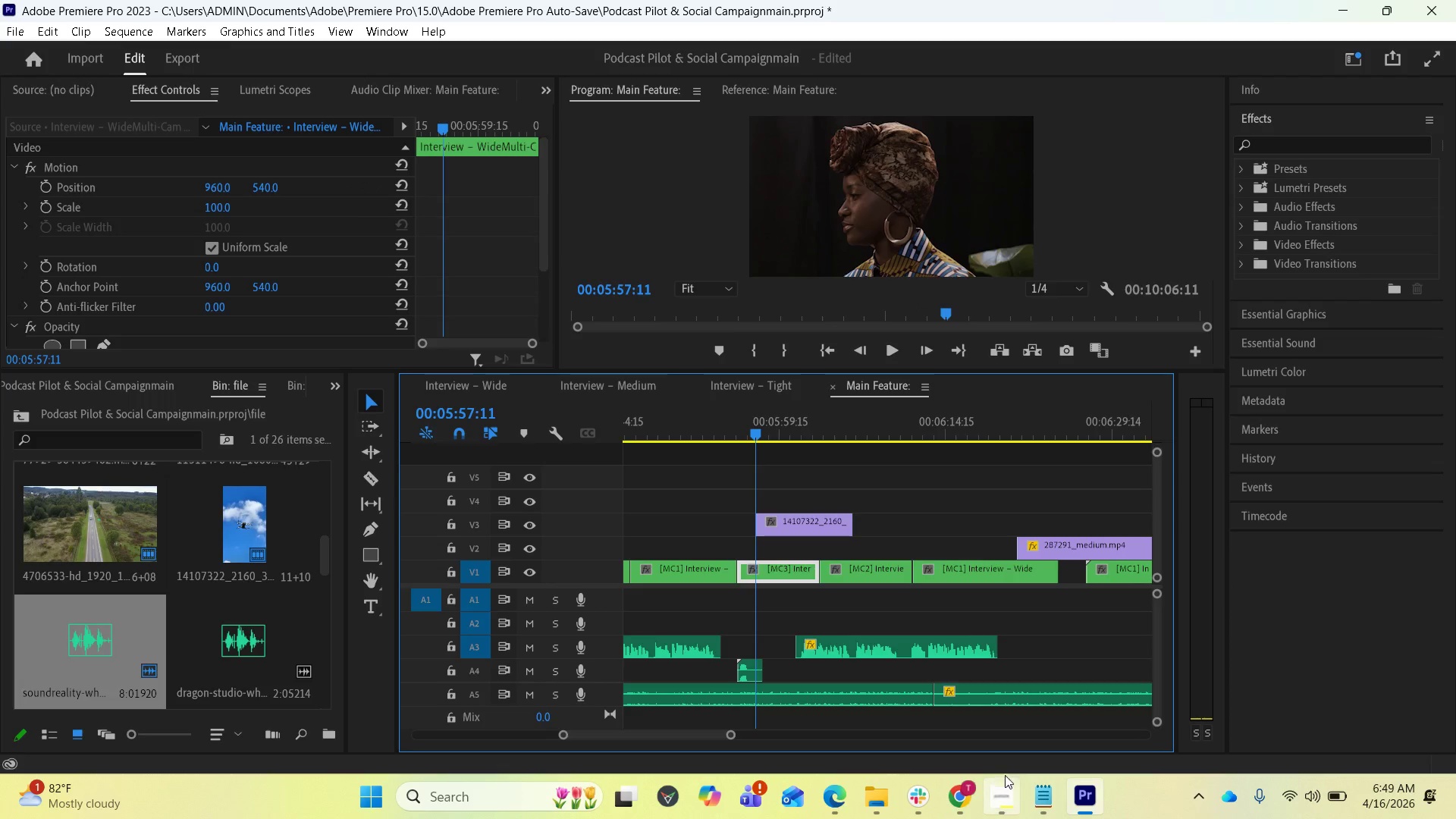 
left_click([1005, 792])